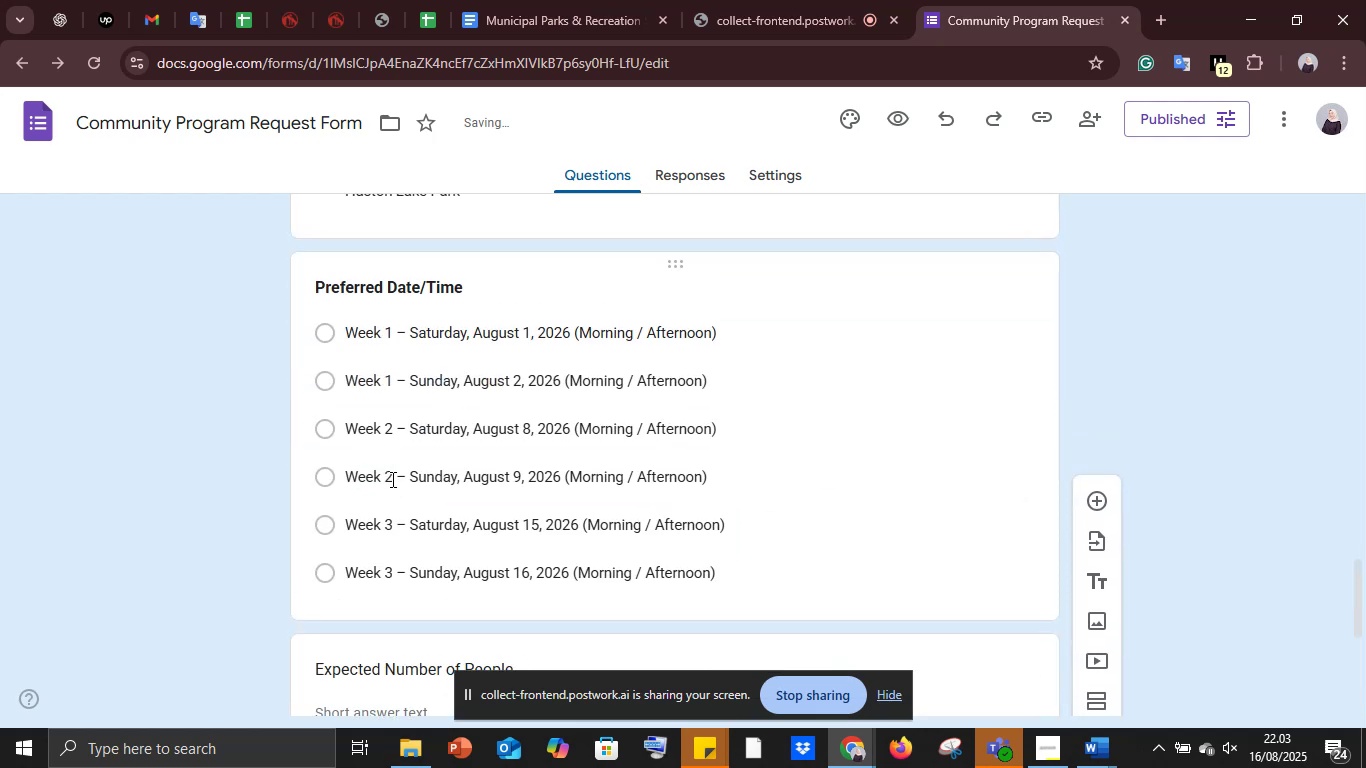 
scroll: coordinate [392, 479], scroll_direction: down, amount: 3.0
 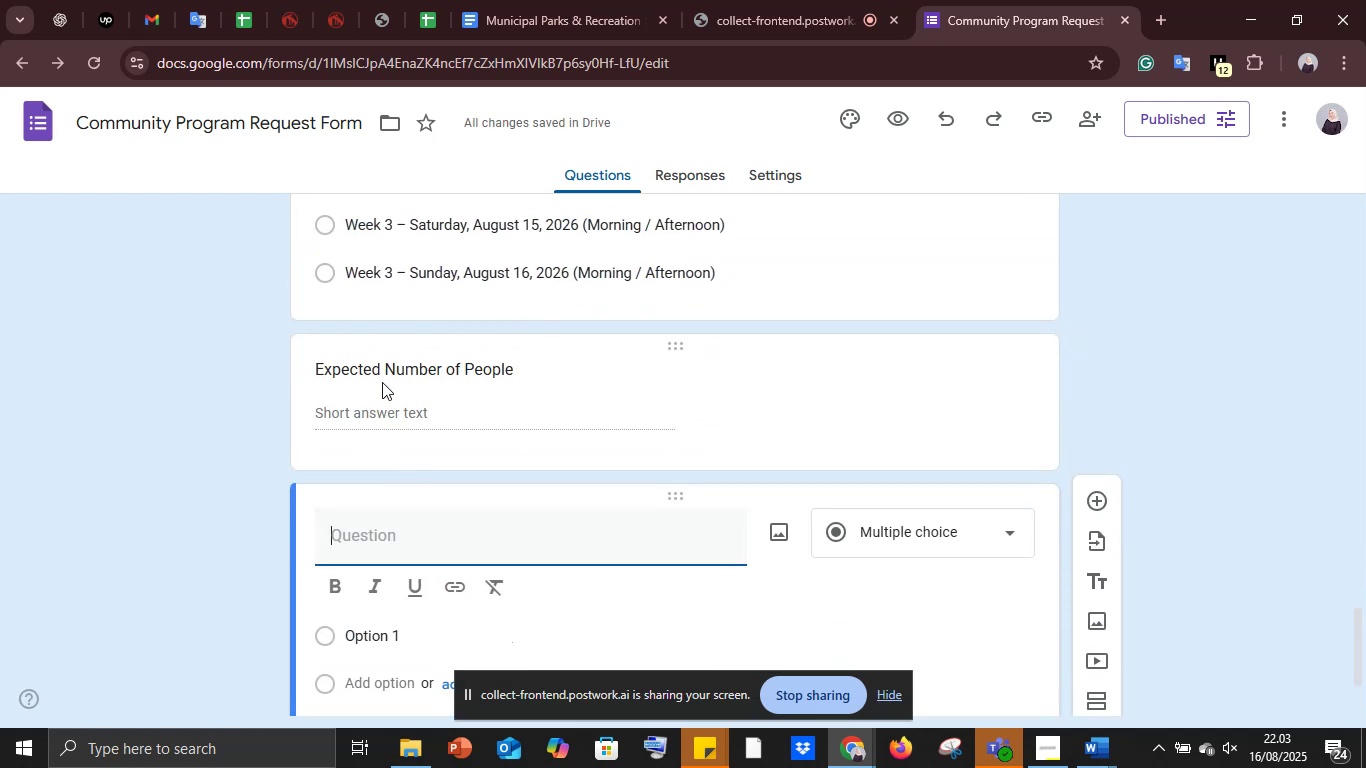 
left_click([375, 366])
 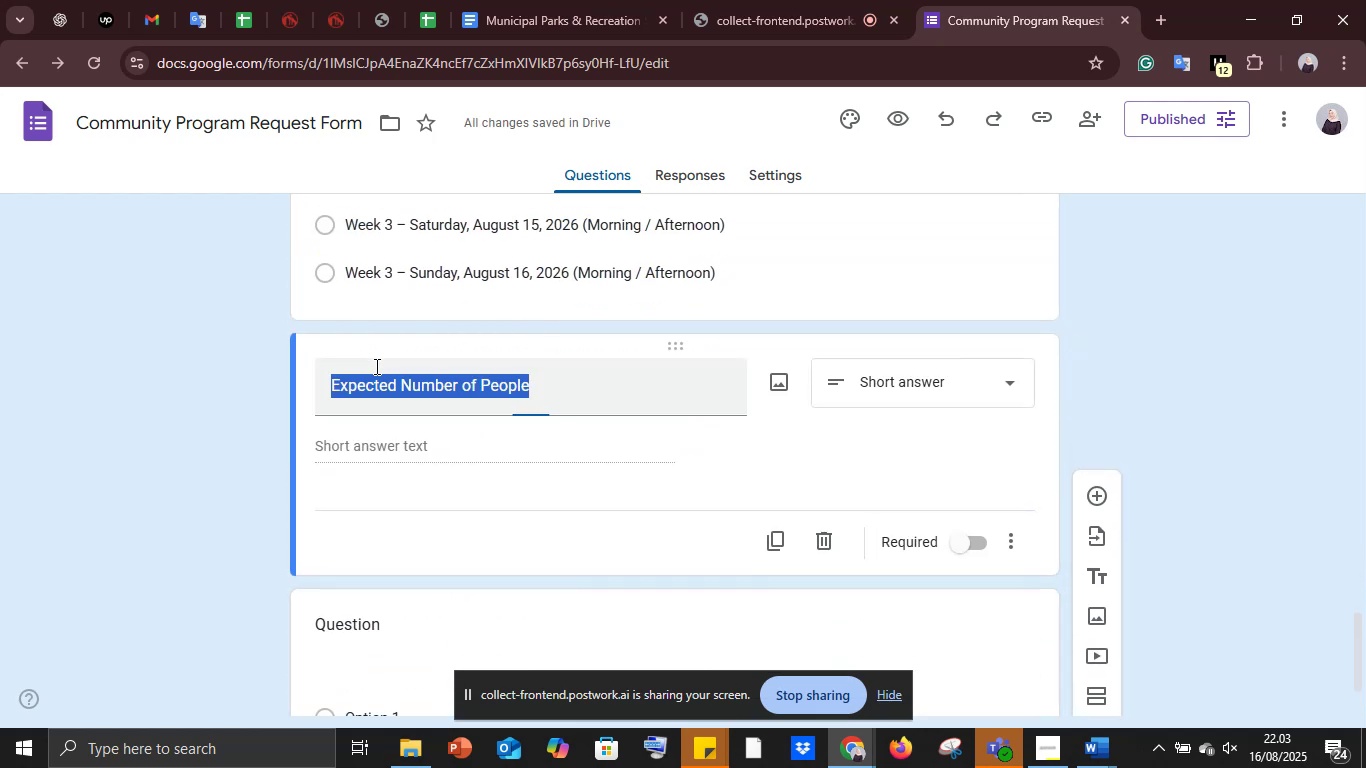 
hold_key(key=ControlLeft, duration=0.36)
 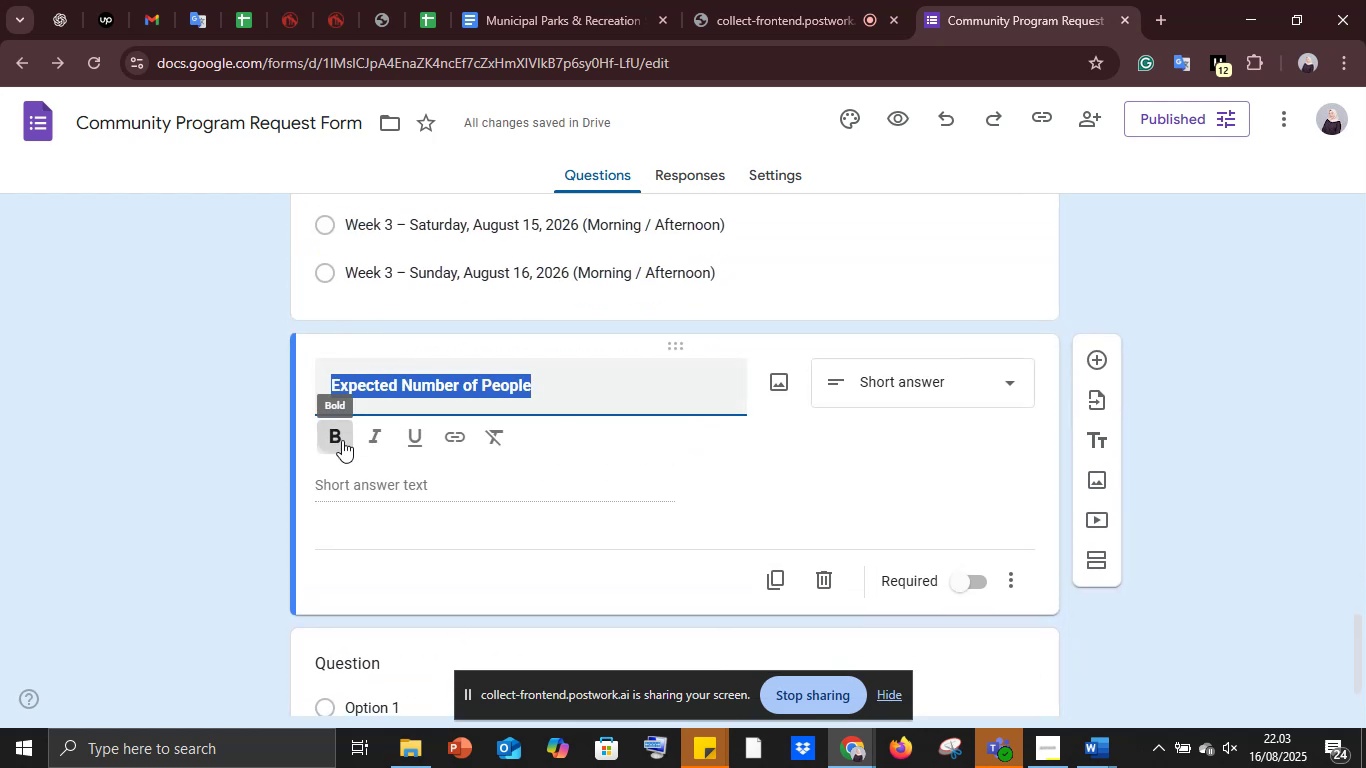 
double_click([256, 475])
 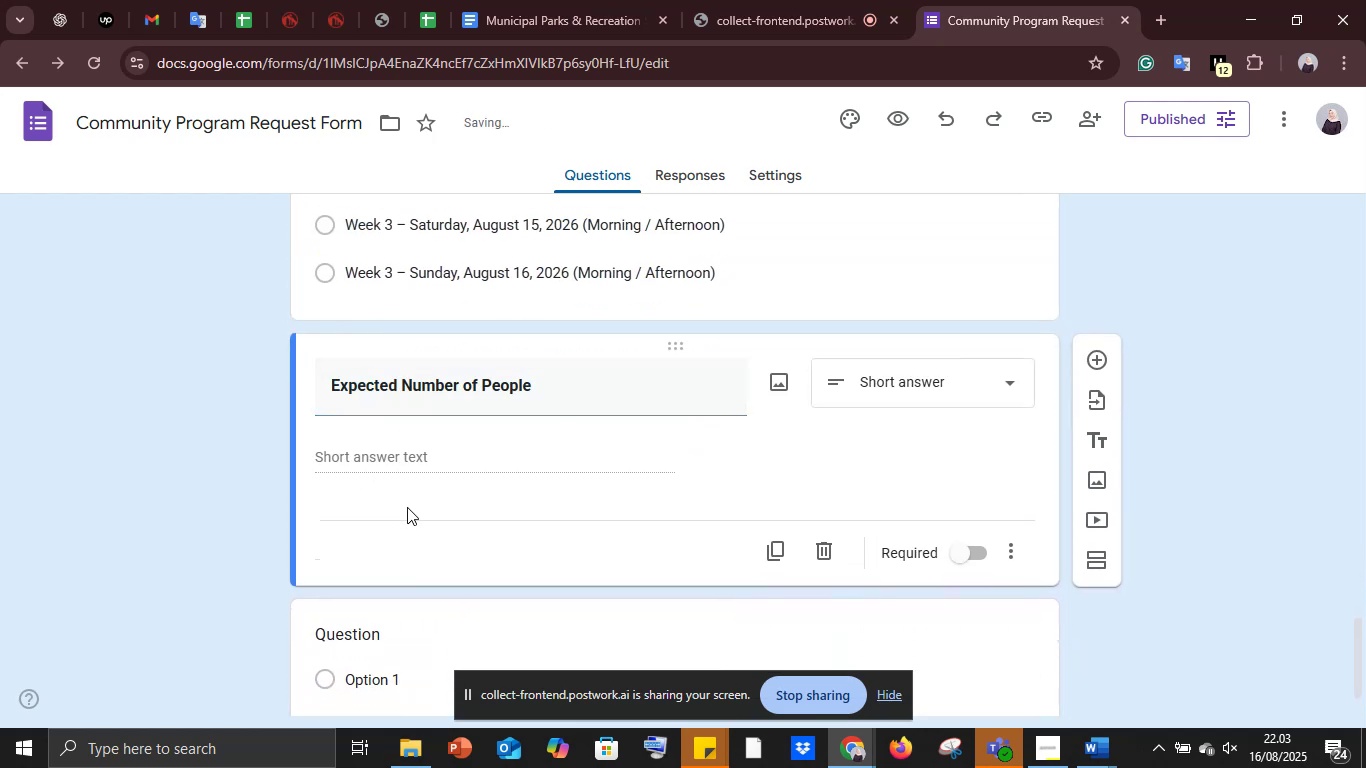 
scroll: coordinate [552, 465], scroll_direction: down, amount: 4.0
 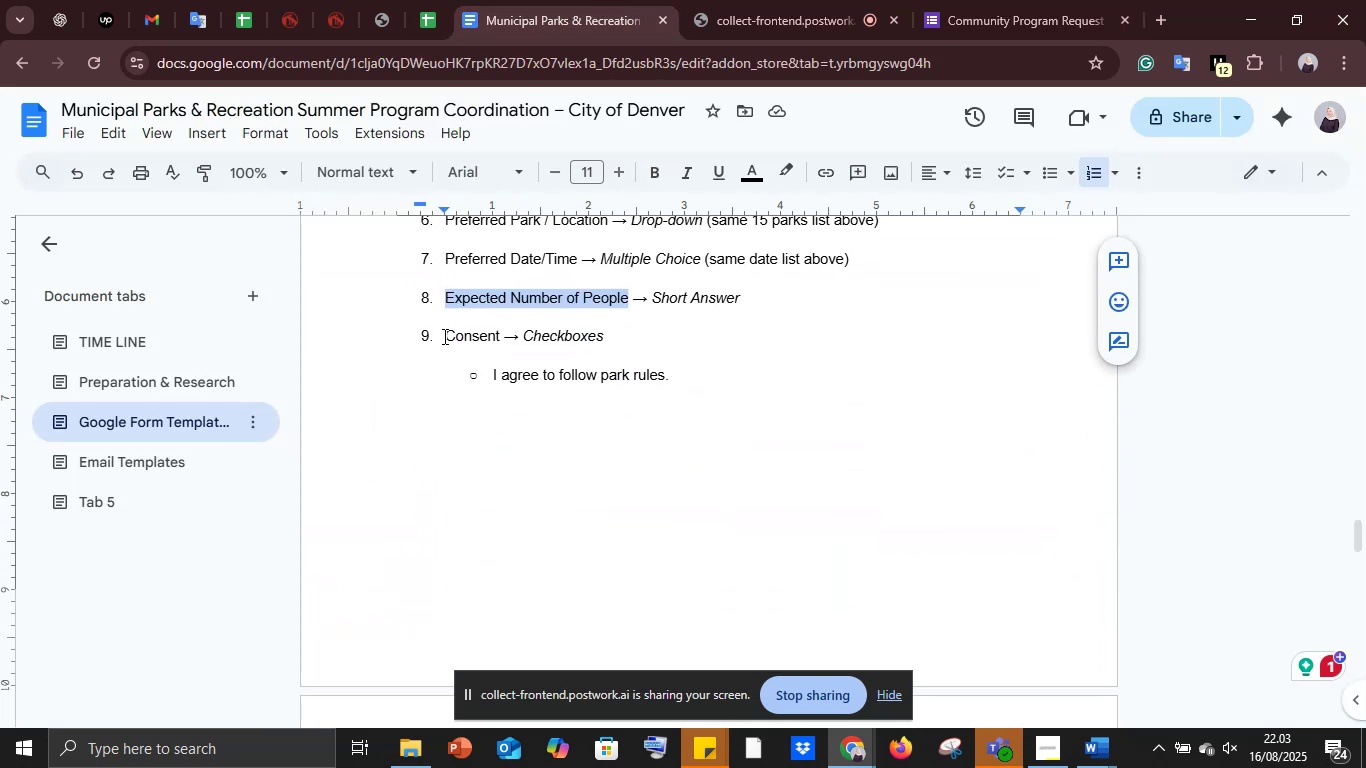 
left_click_drag(start_coordinate=[446, 335], to_coordinate=[500, 338])
 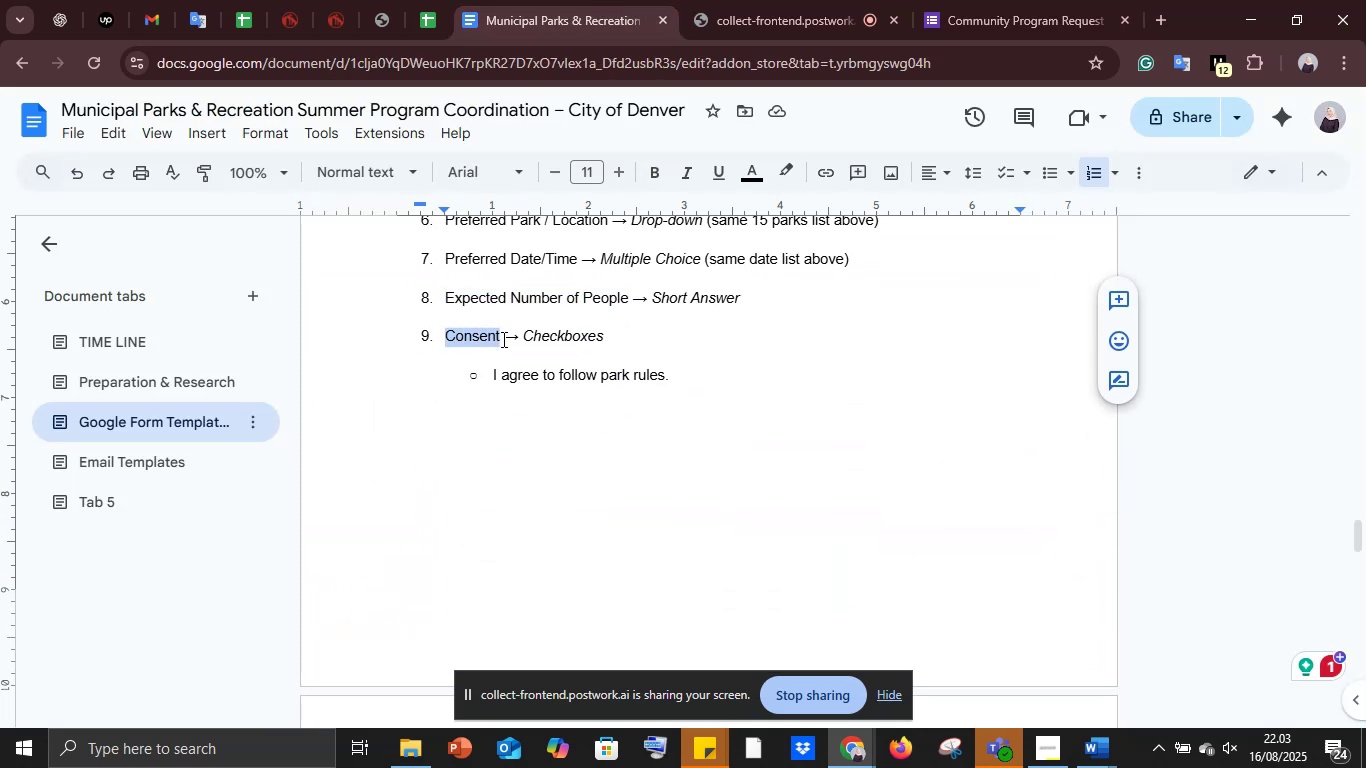 
key(Control+C)
 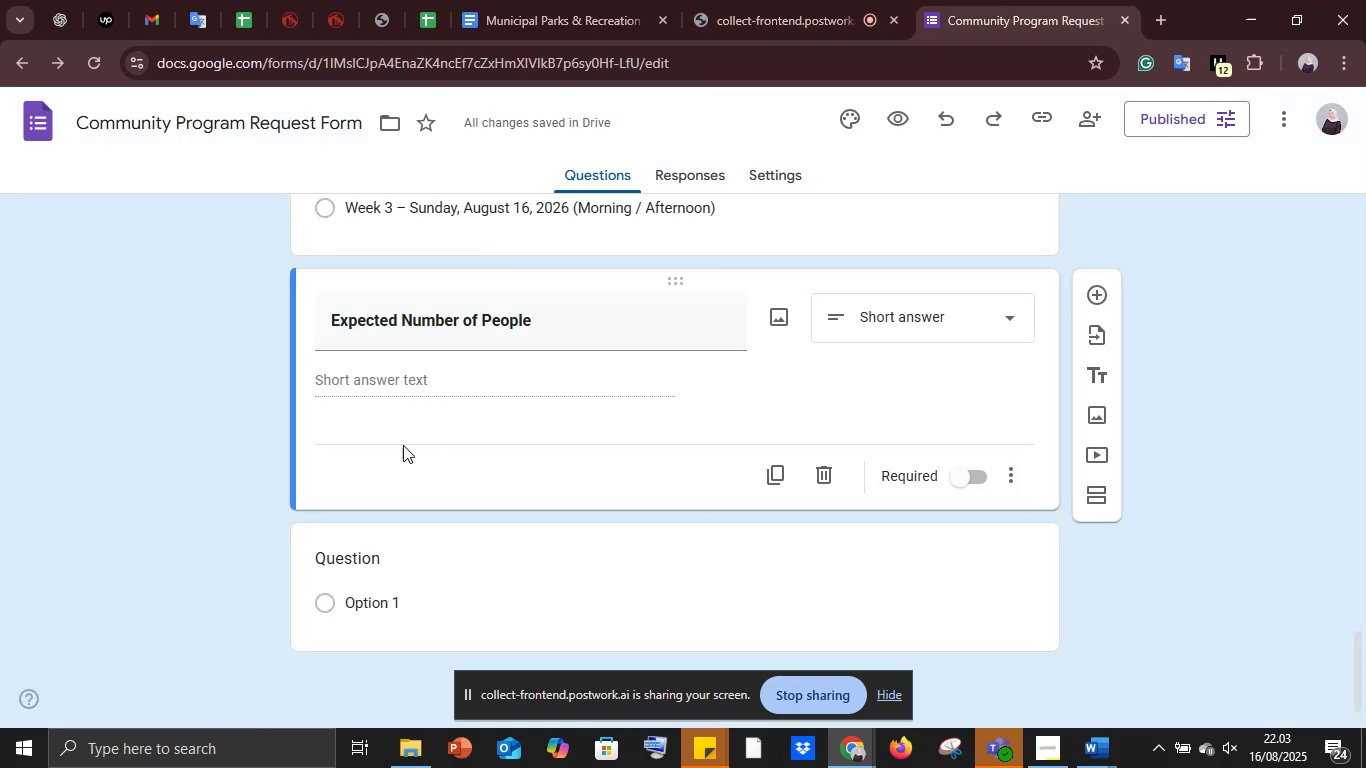 
left_click([337, 563])
 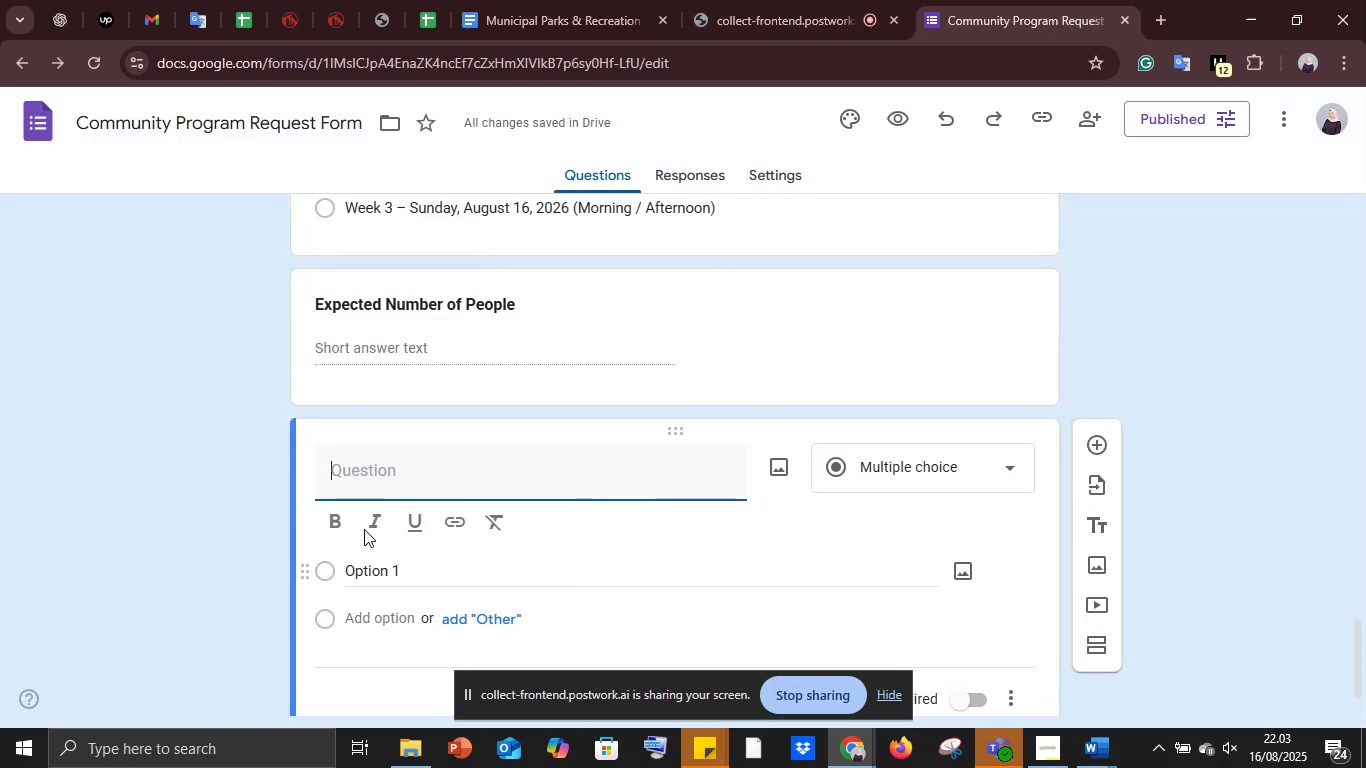 
key(Control+ControlLeft)
 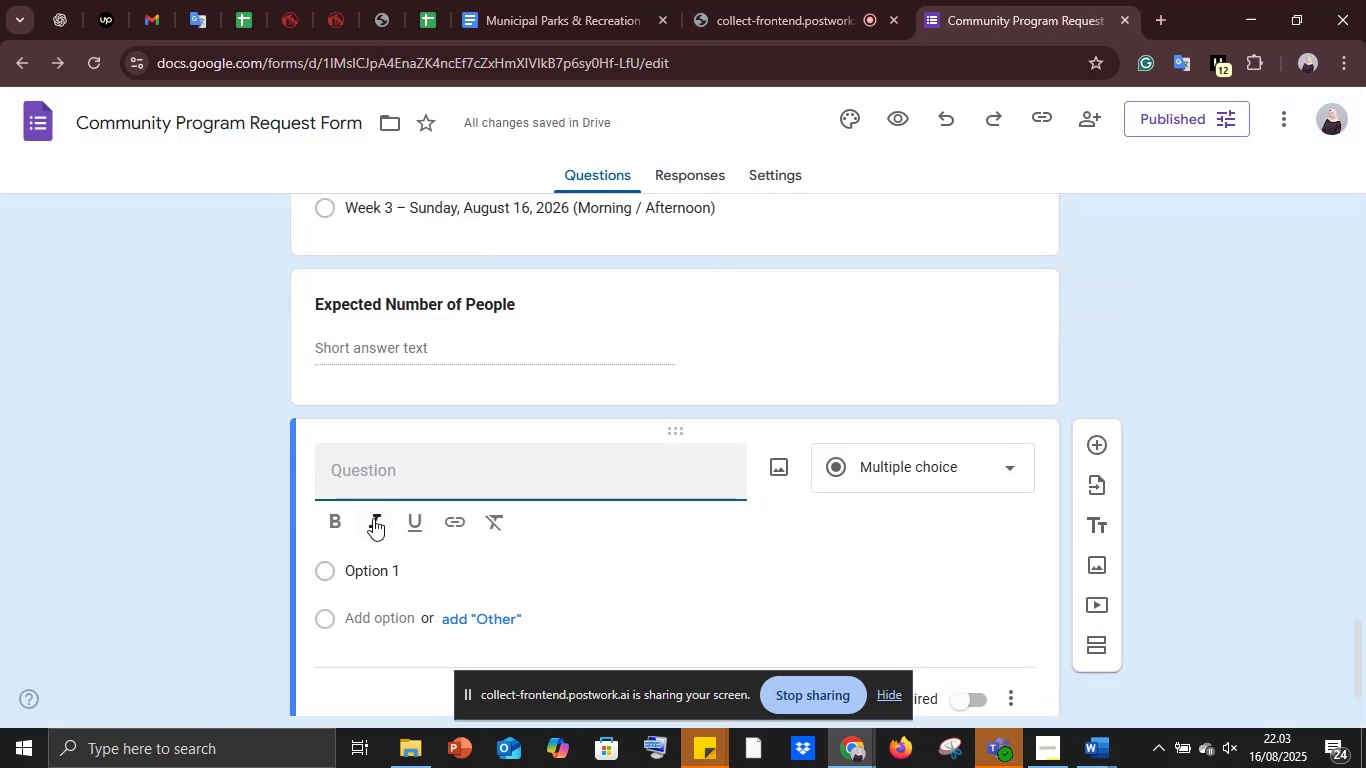 
key(Control+V)
 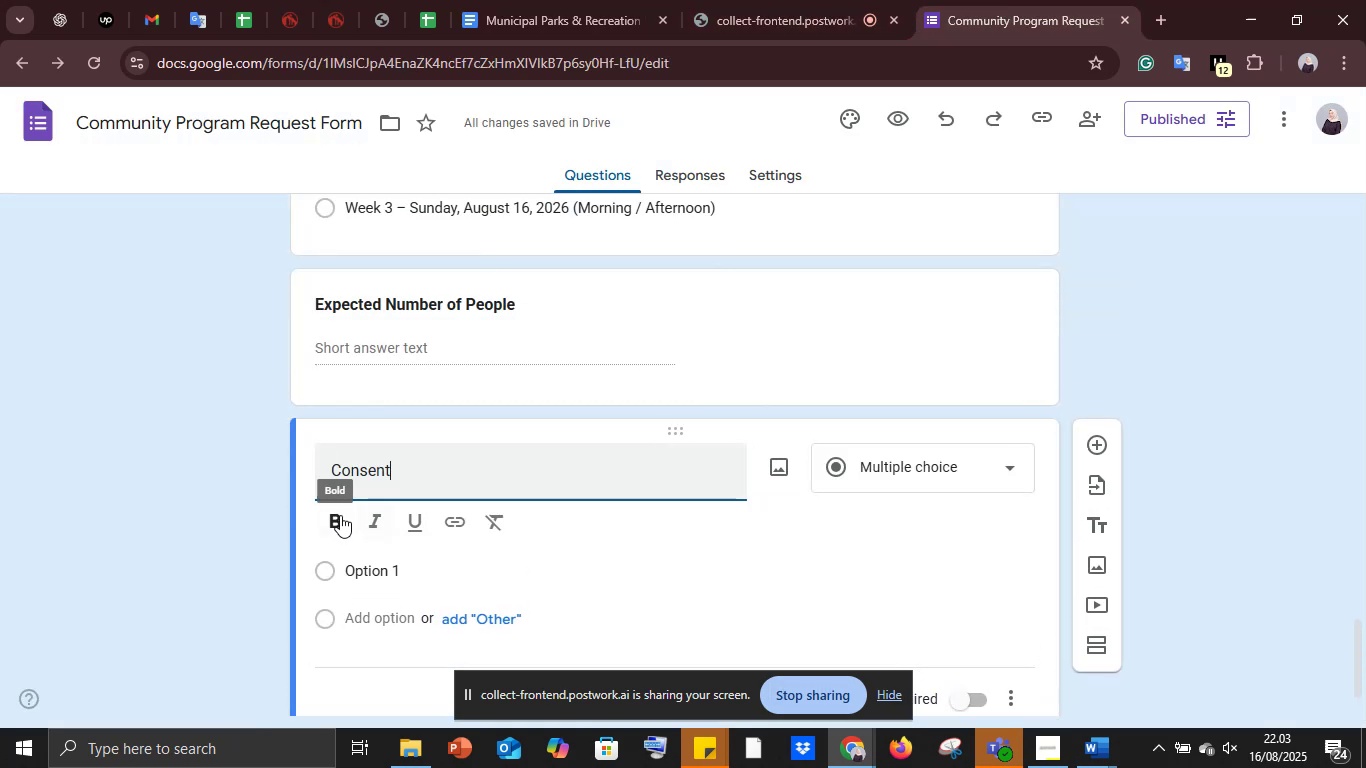 
key(Control+A)
 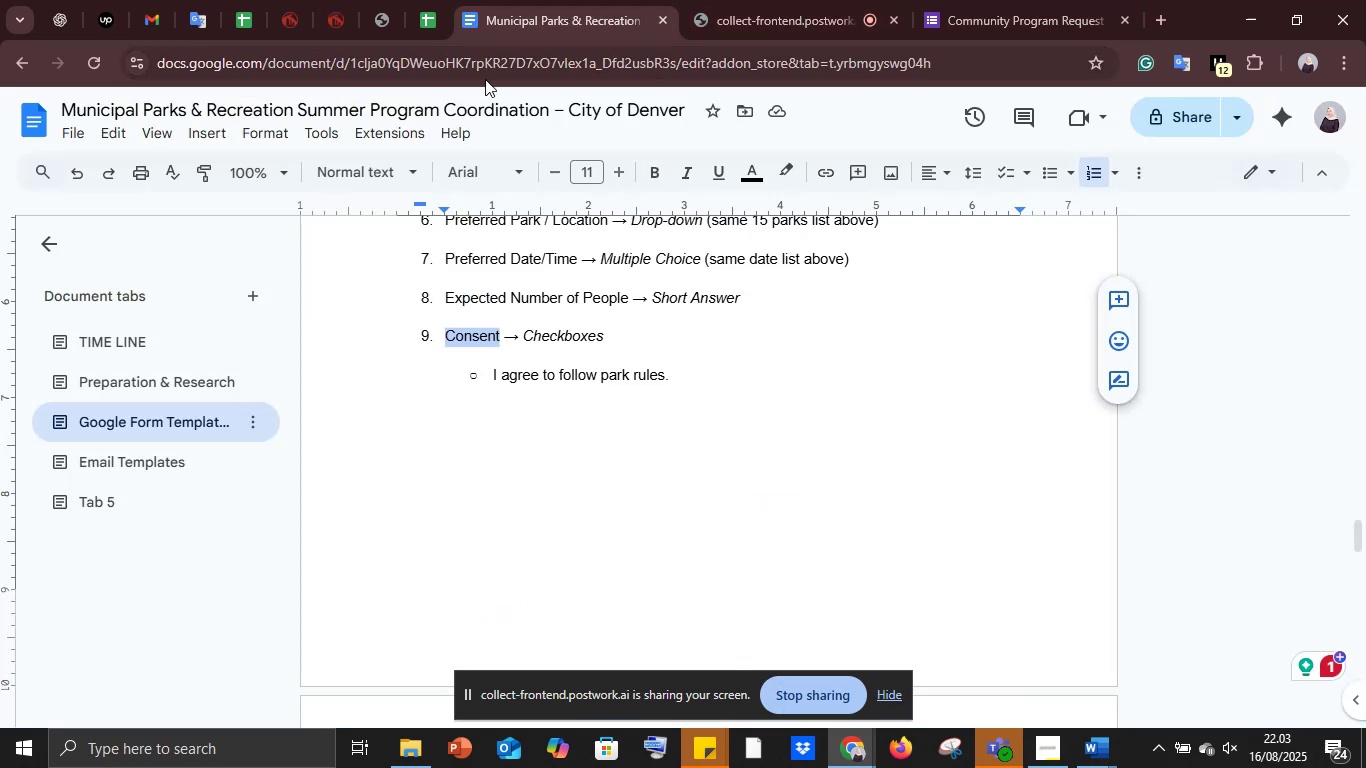 
left_click_drag(start_coordinate=[491, 372], to_coordinate=[690, 371])
 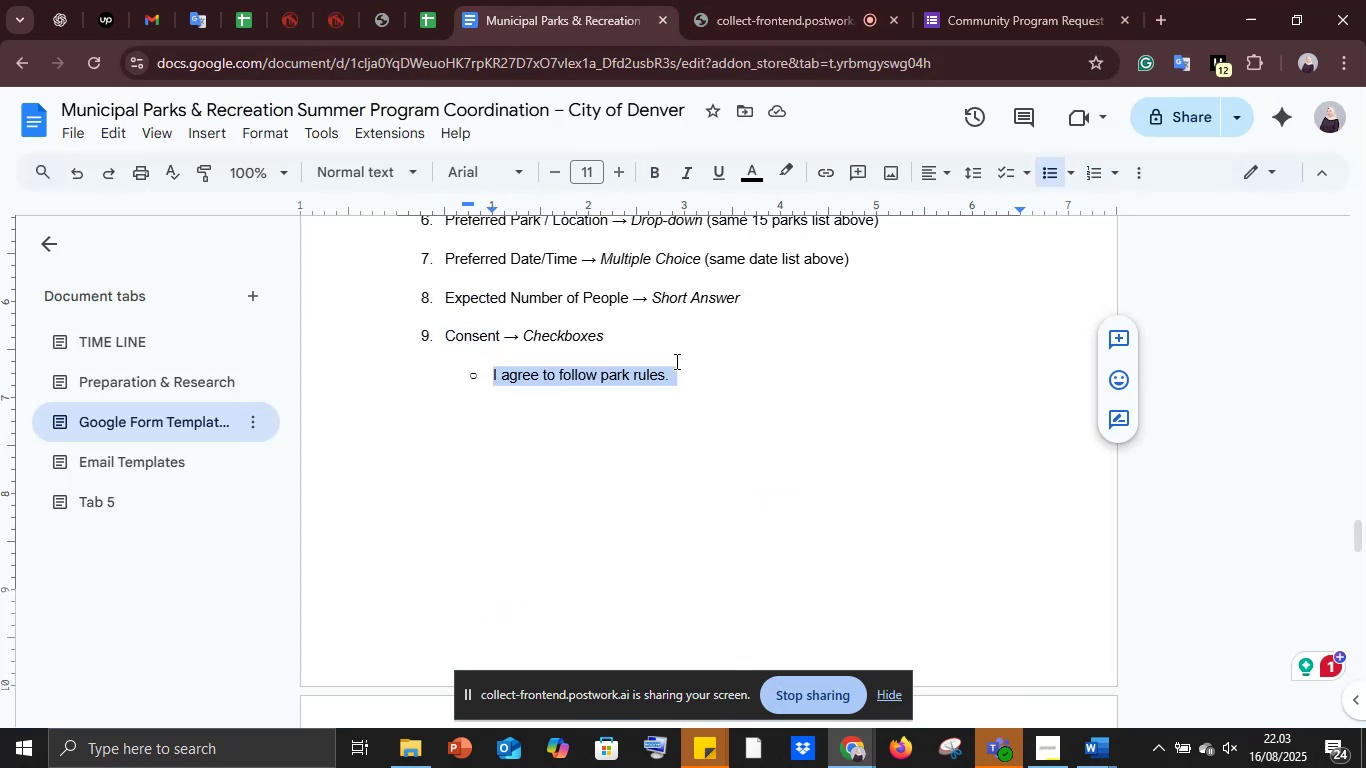 
left_click([675, 360])
 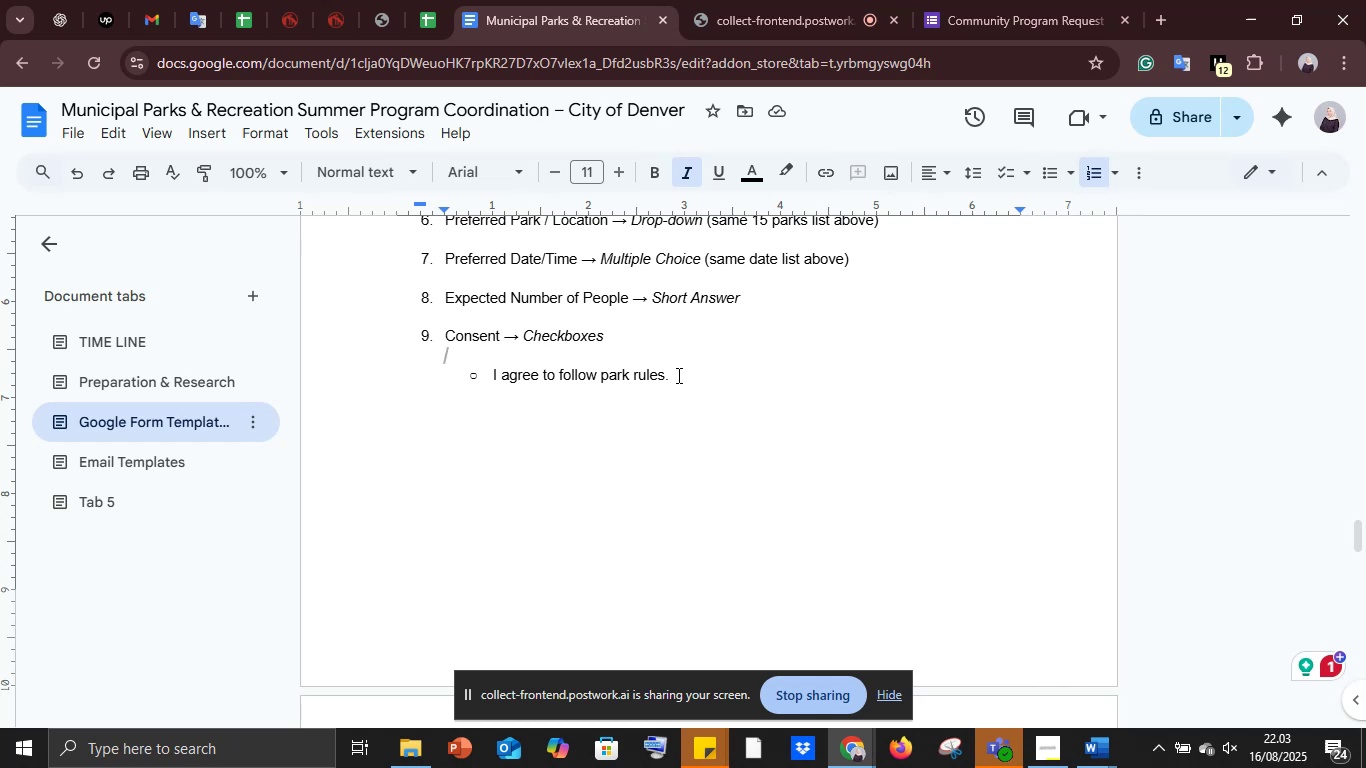 
left_click_drag(start_coordinate=[677, 377], to_coordinate=[493, 377])
 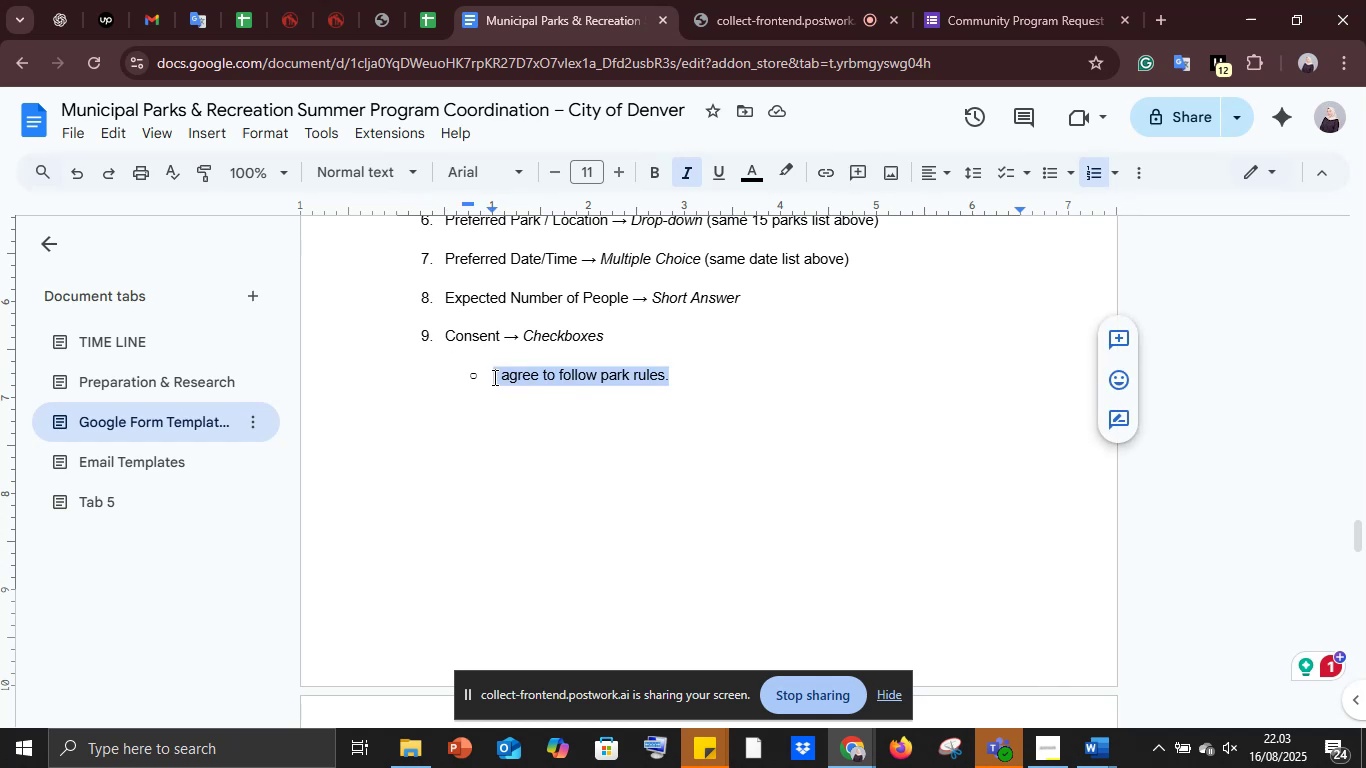 
key(Control+C)
 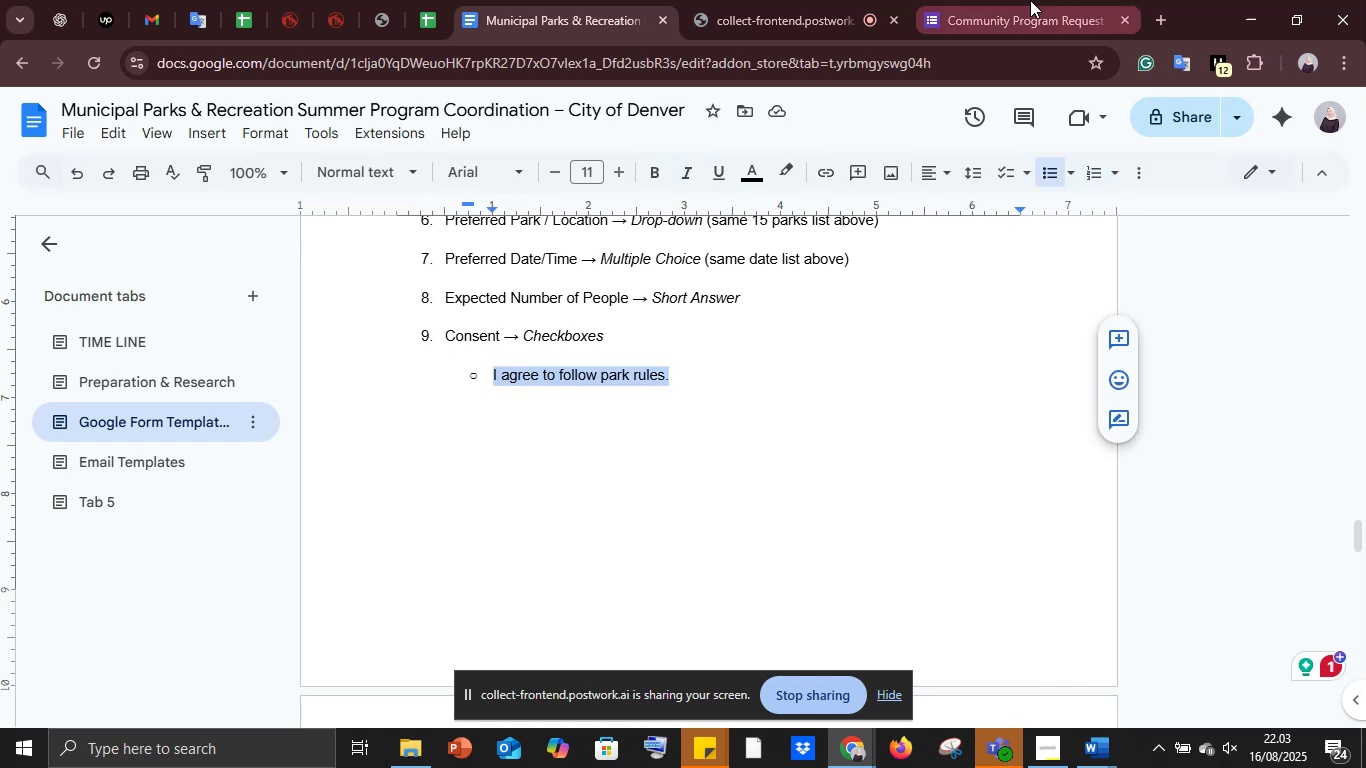 
left_click([1030, 0])
 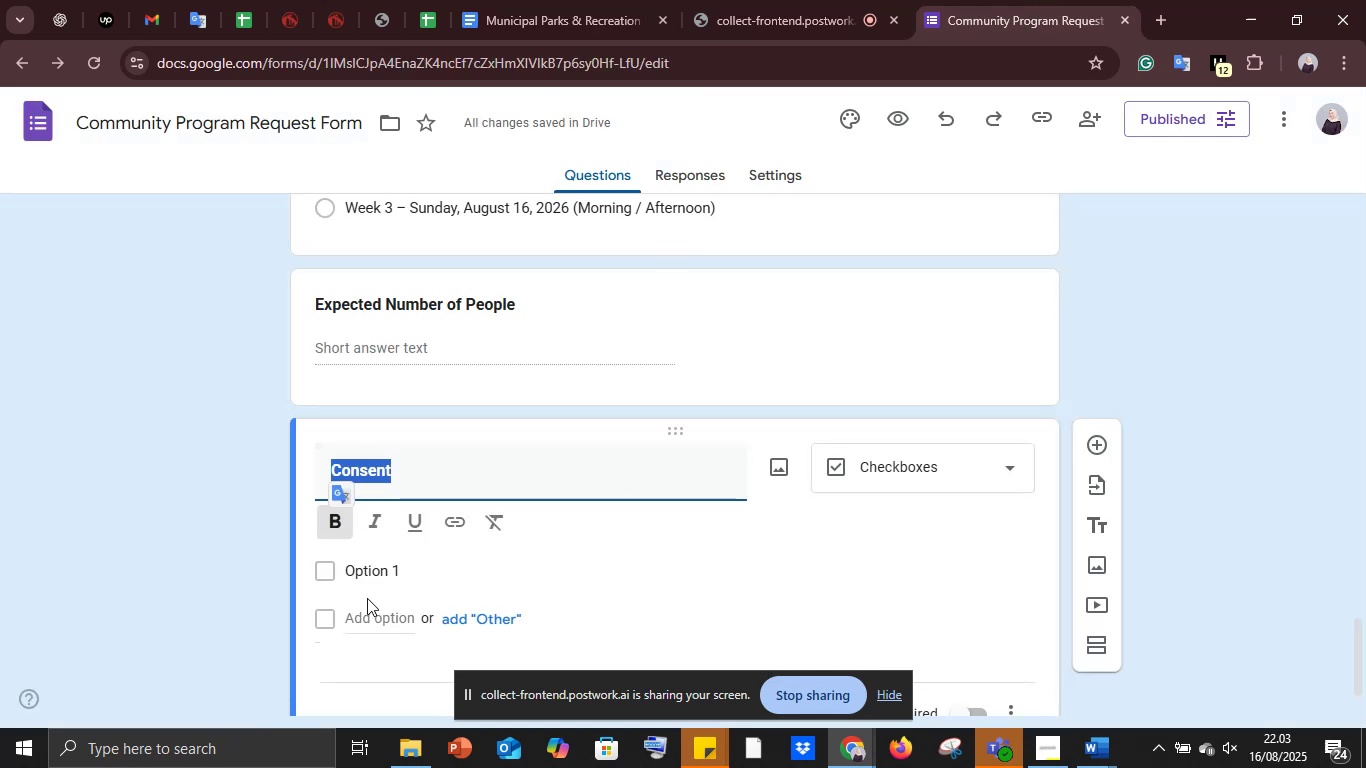 
left_click([362, 574])
 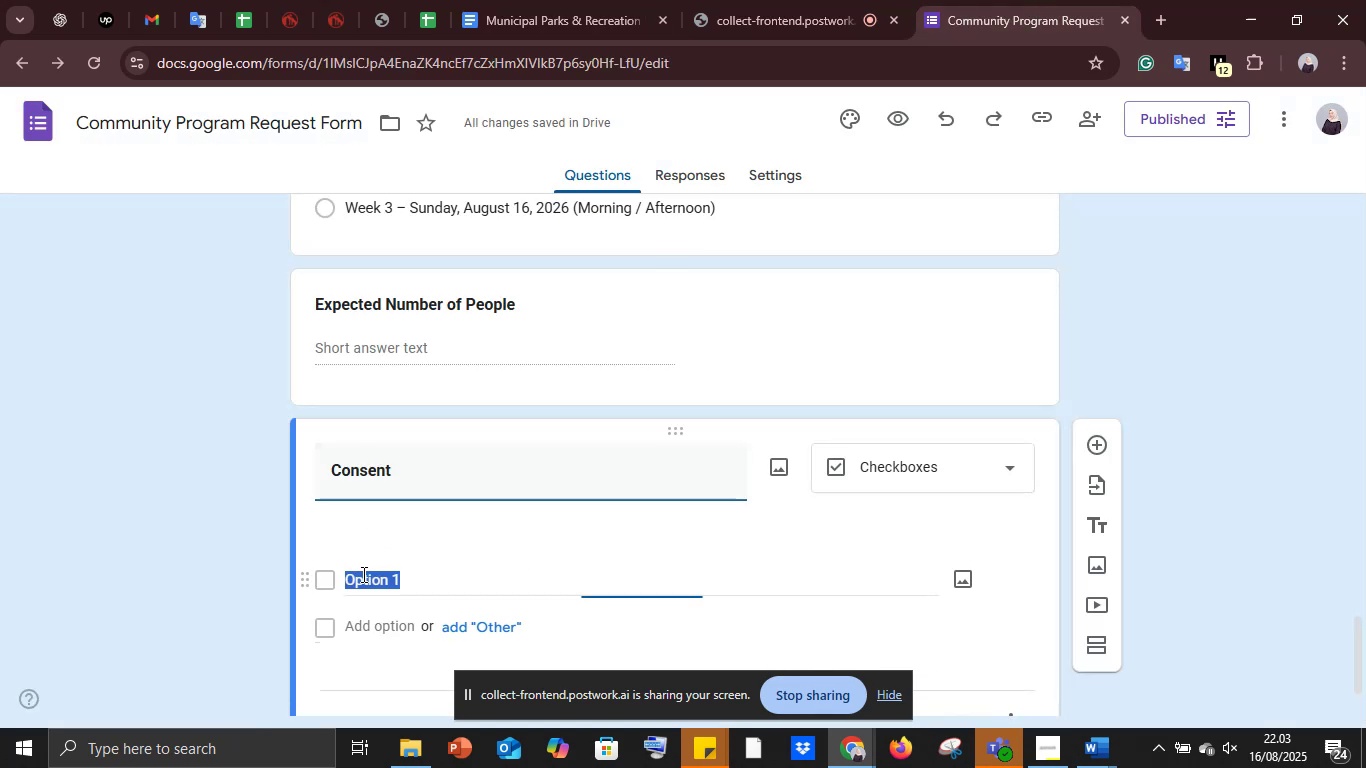 
key(Control+V)
 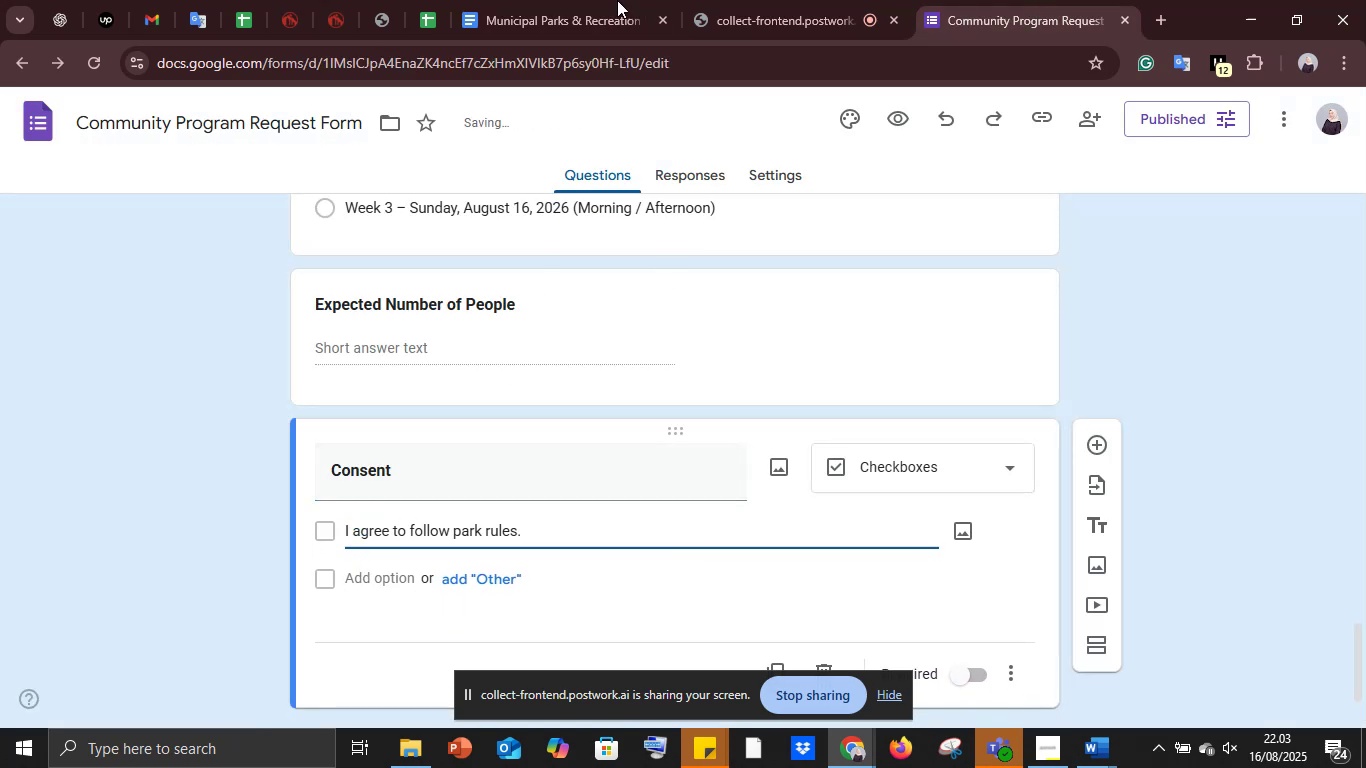 
left_click([606, 0])
 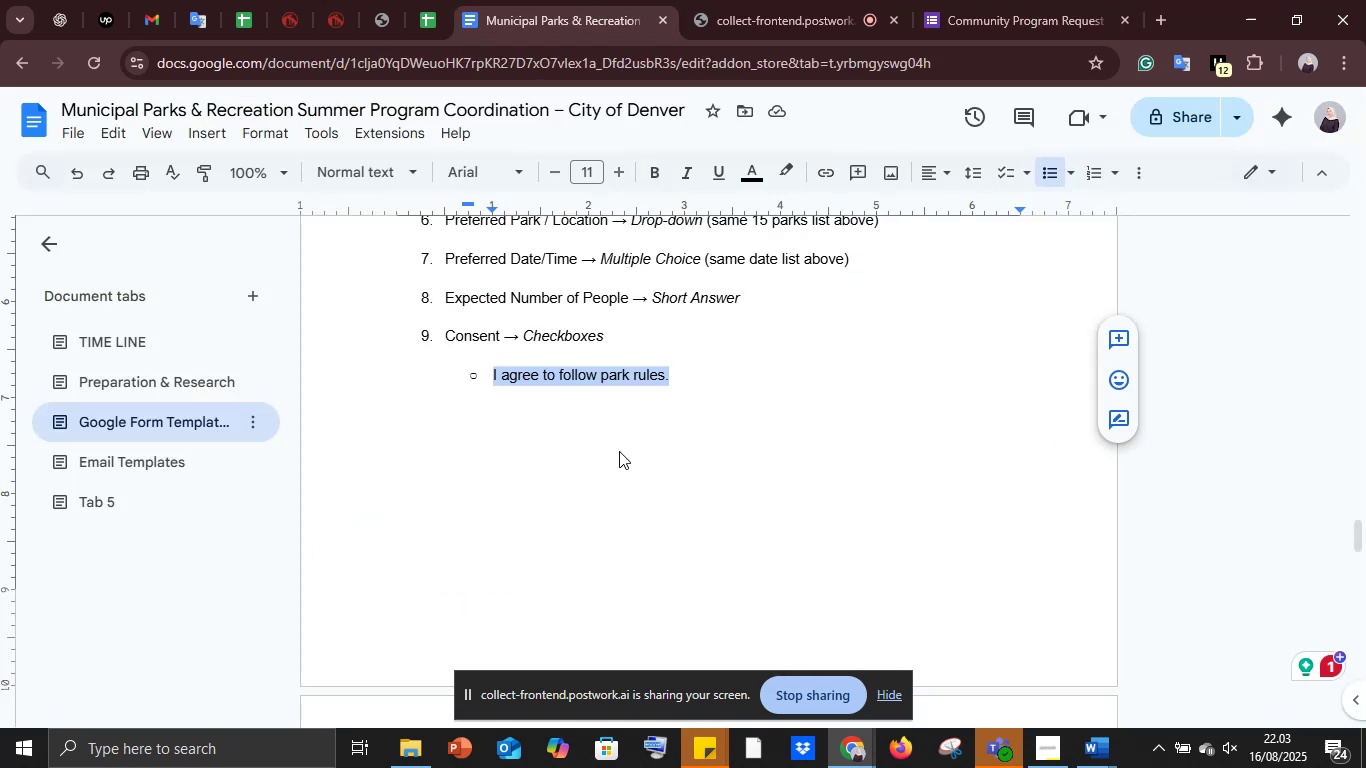 
scroll: coordinate [618, 444], scroll_direction: down, amount: 4.0
 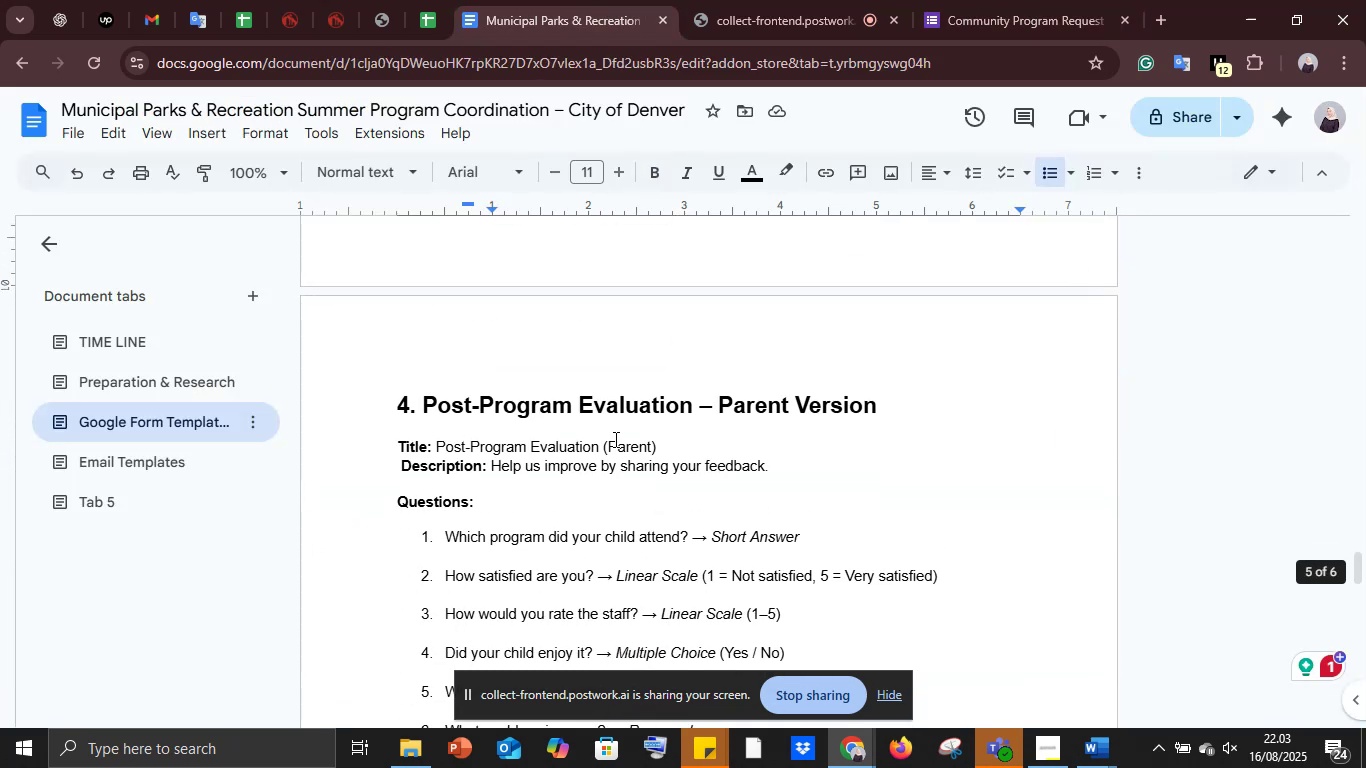 
scroll: coordinate [614, 439], scroll_direction: up, amount: 3.0
 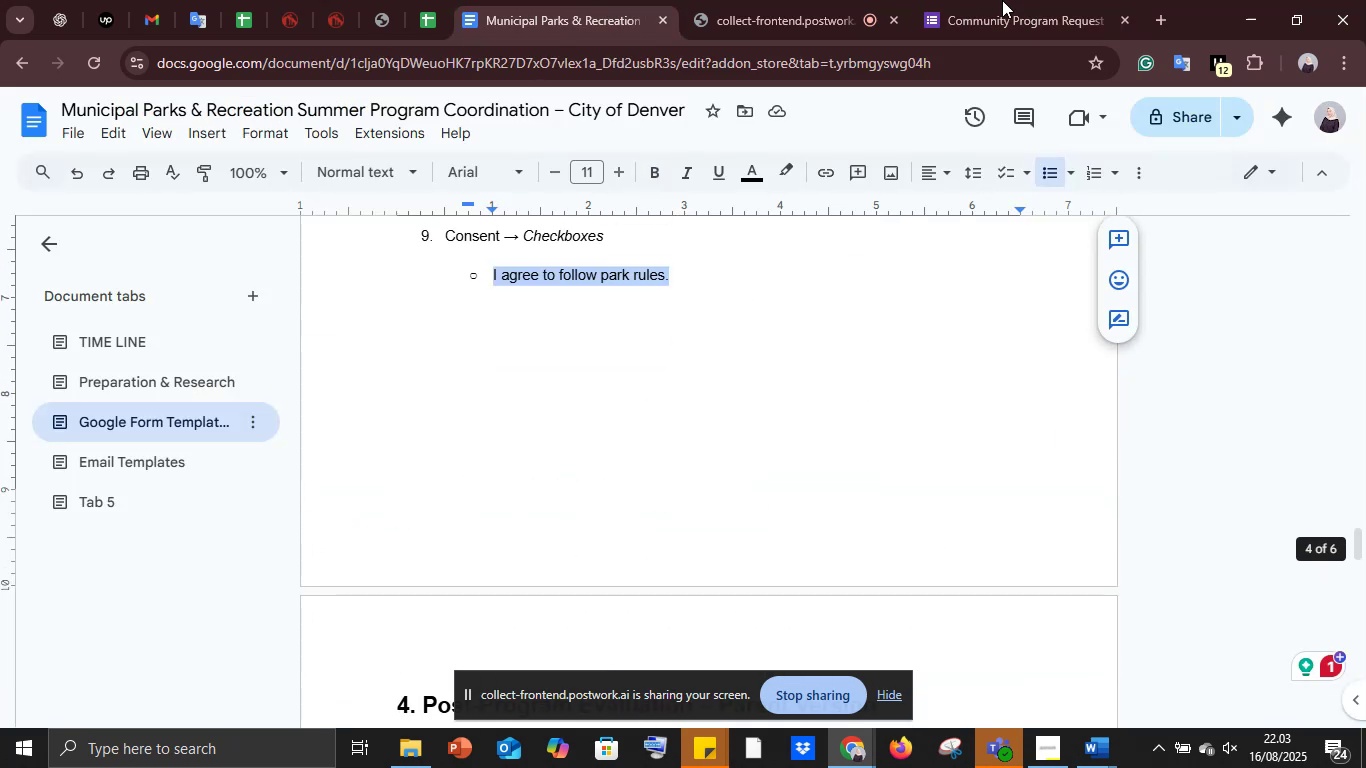 
left_click([1007, 0])
 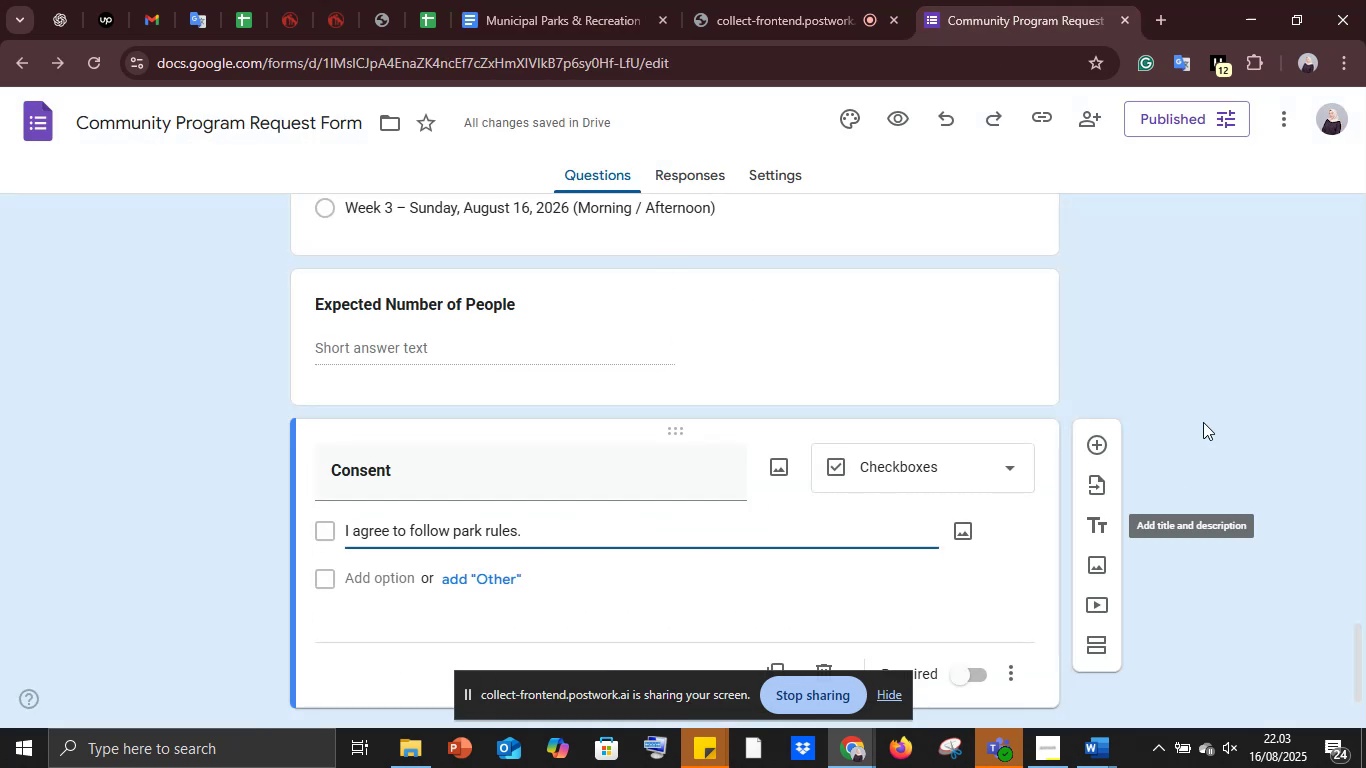 
left_click([1203, 420])
 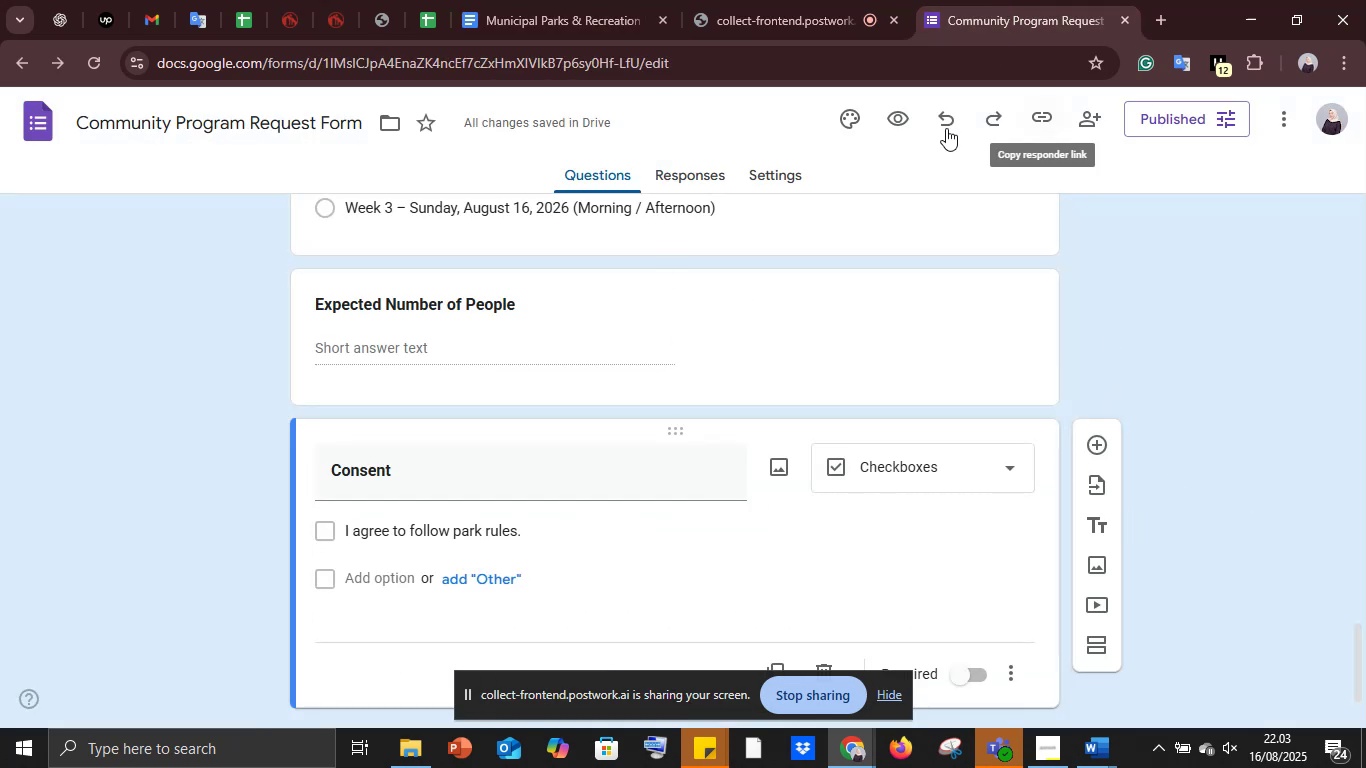 
left_click([890, 115])
 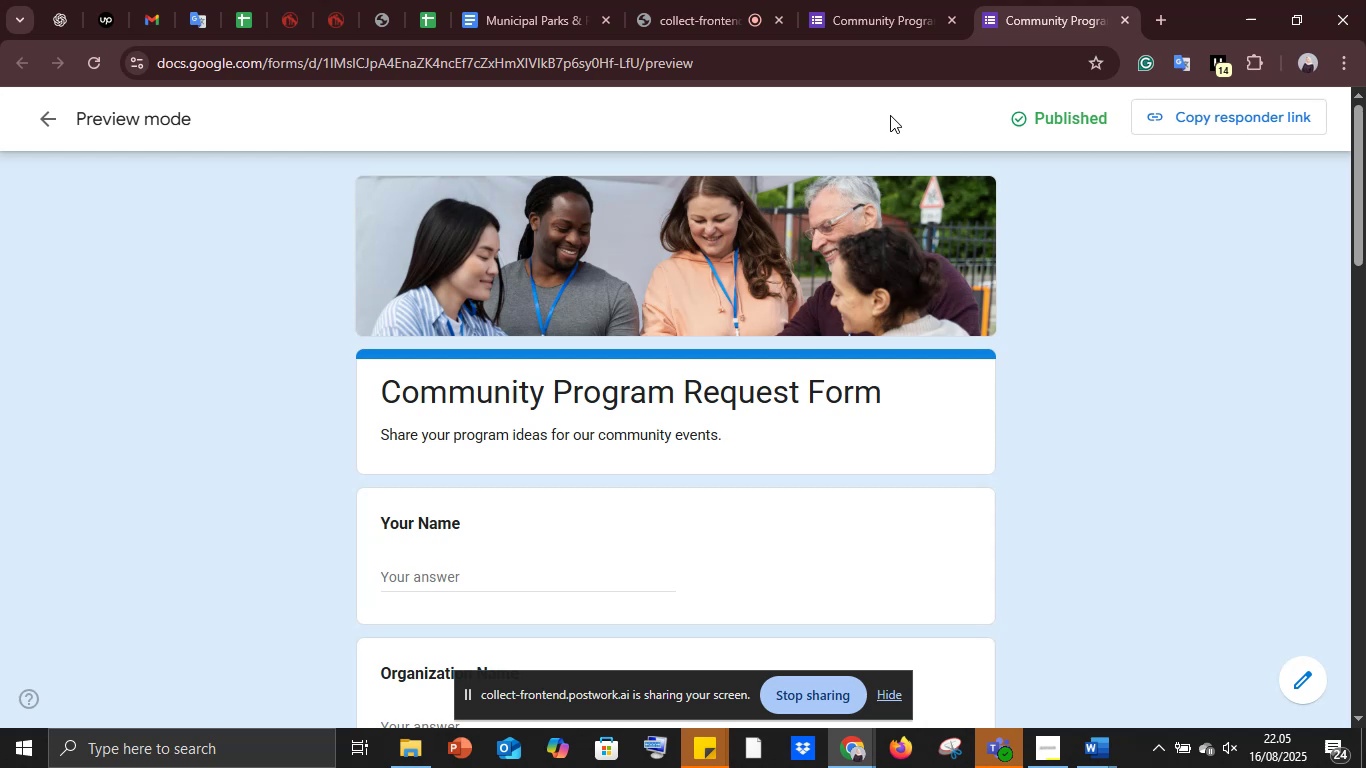 
wait(111.72)
 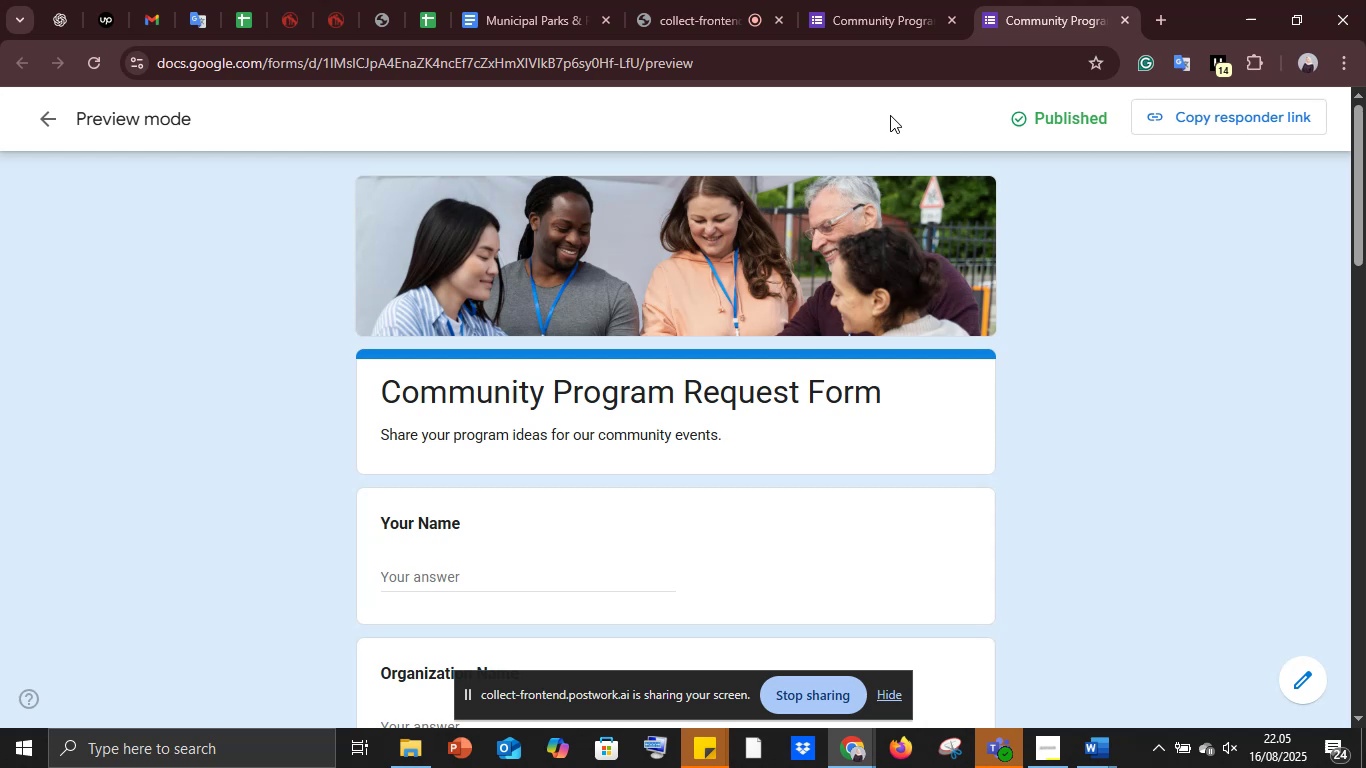 
scroll: coordinate [716, 445], scroll_direction: down, amount: 3.0
 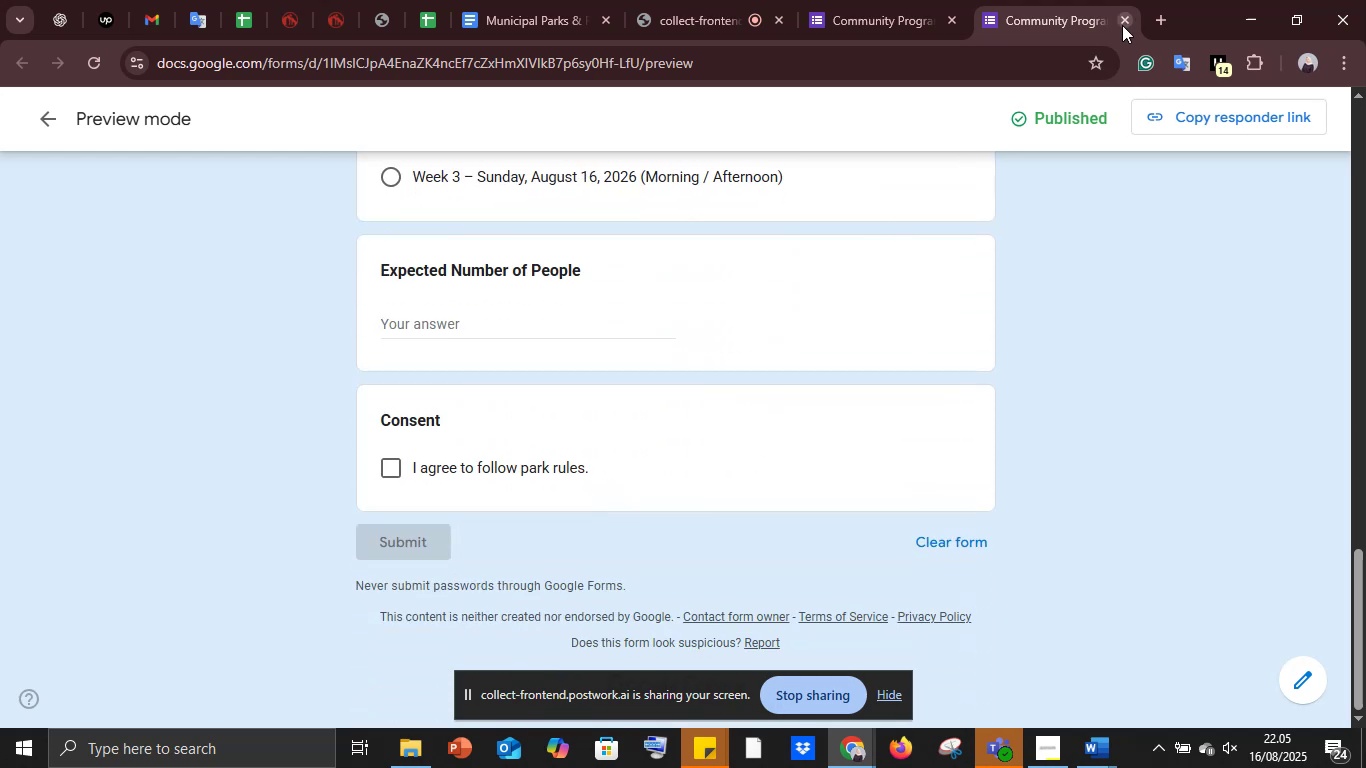 
left_click([1124, 16])
 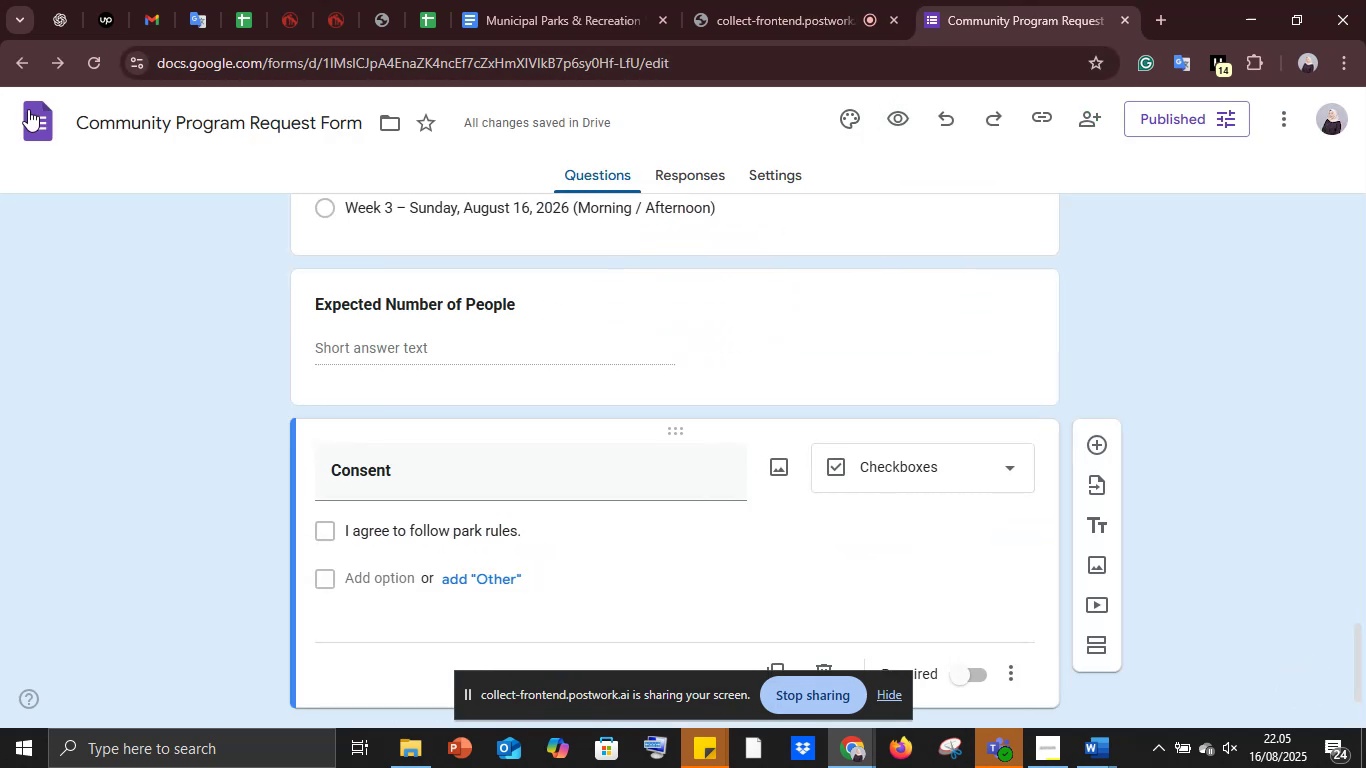 
left_click([33, 111])
 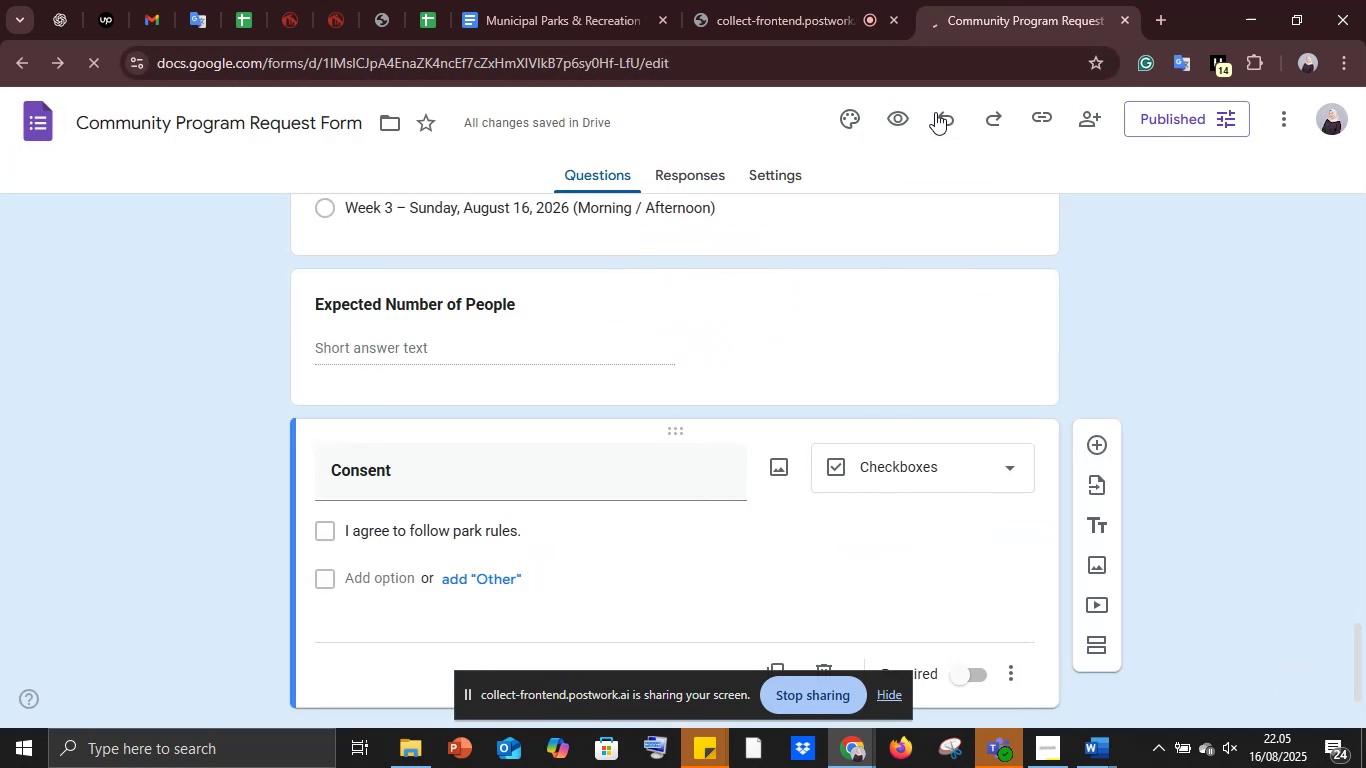 
left_click([823, 0])
 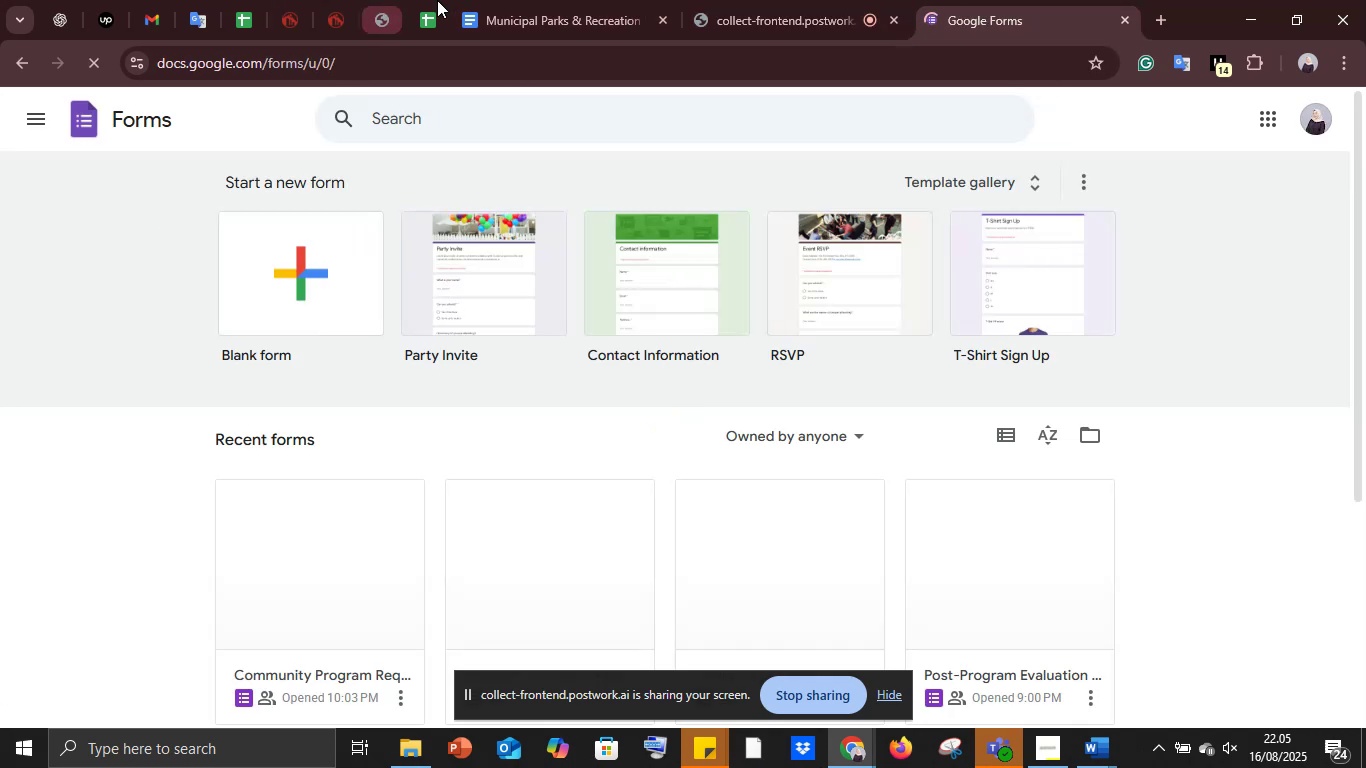 
scroll: coordinate [629, 402], scroll_direction: down, amount: 4.0
 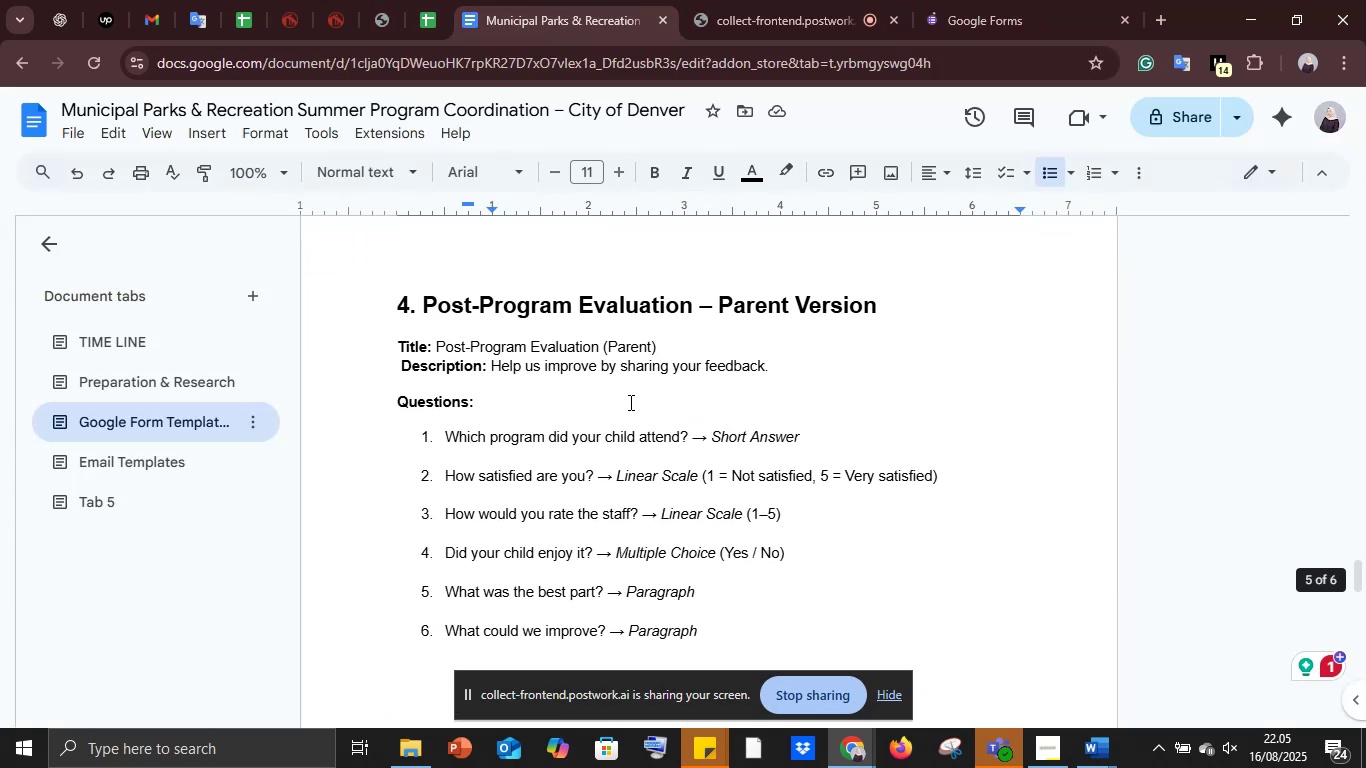 
mouse_move([1074, 20])
 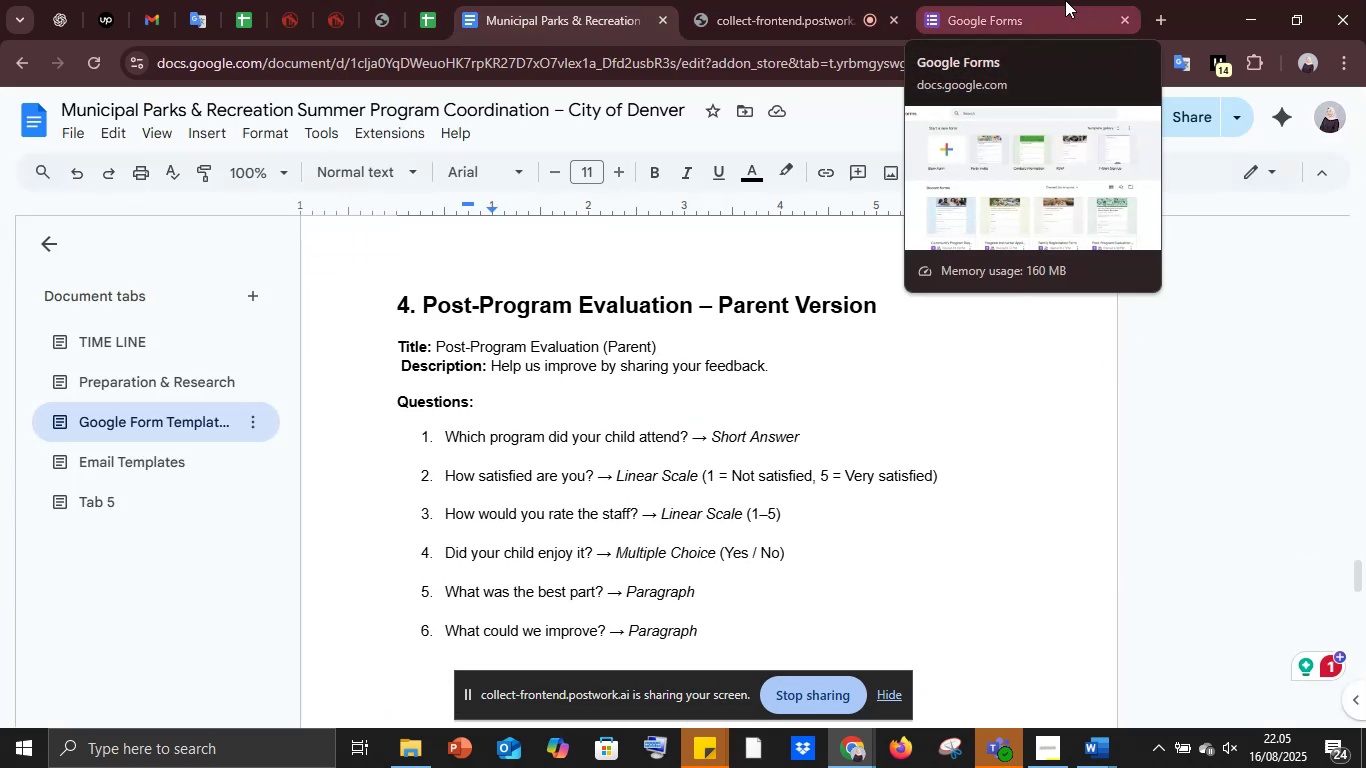 
left_click([1065, 0])
 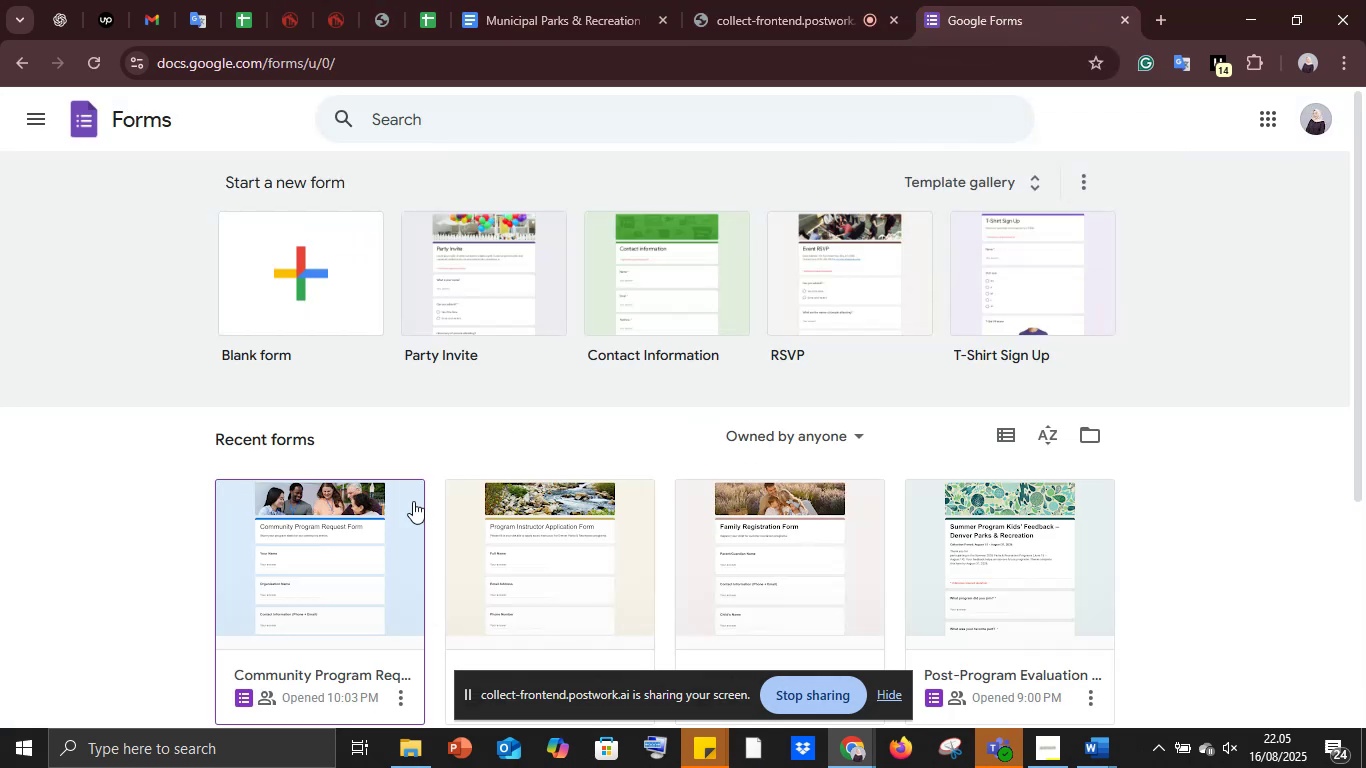 
scroll: coordinate [419, 512], scroll_direction: down, amount: 4.0
 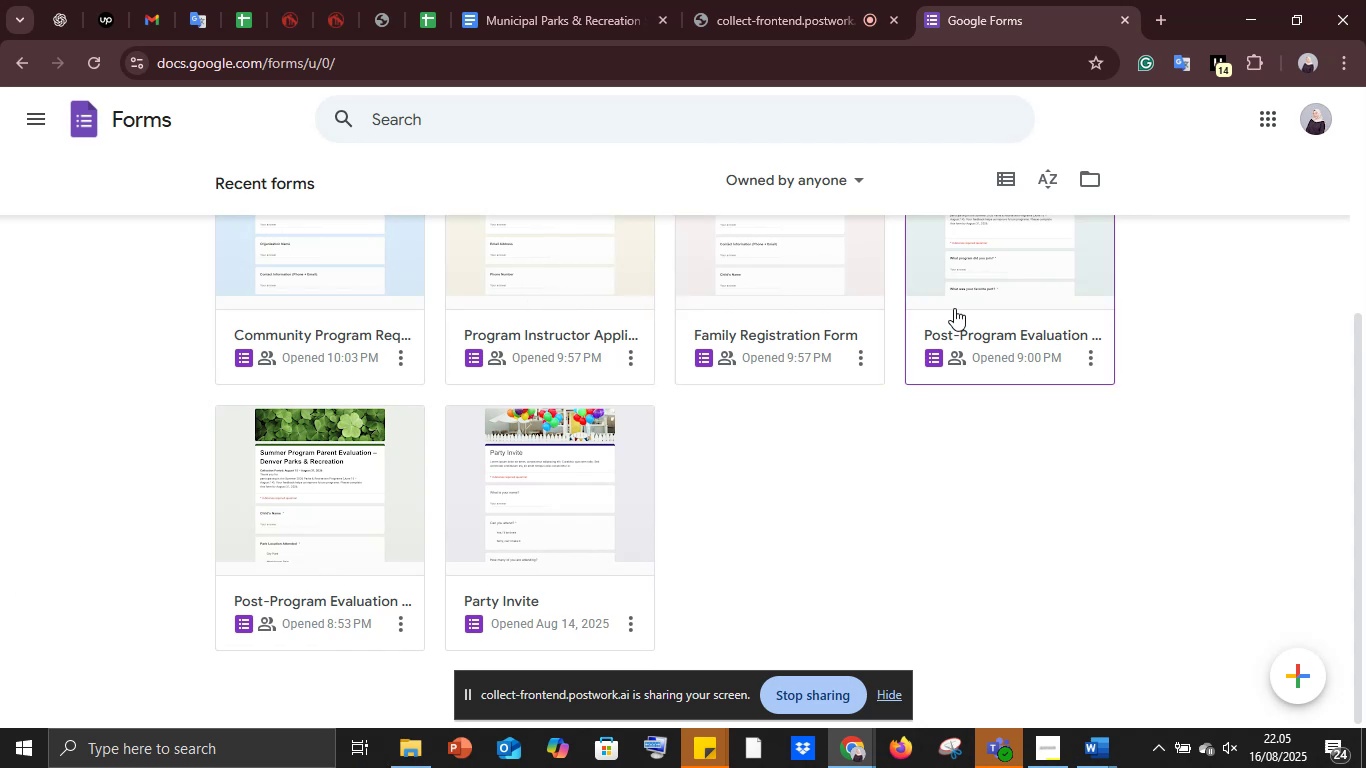 
left_click([954, 308])
 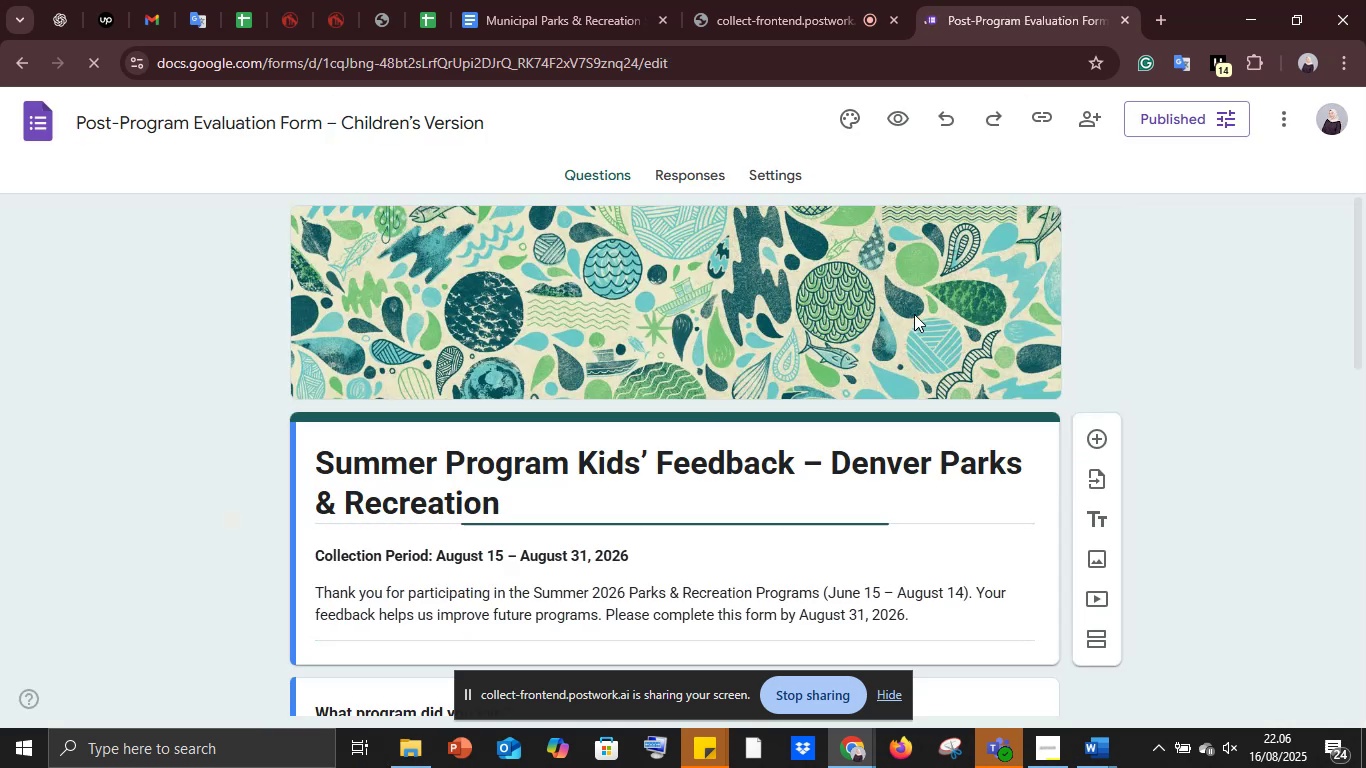 
wait(5.31)
 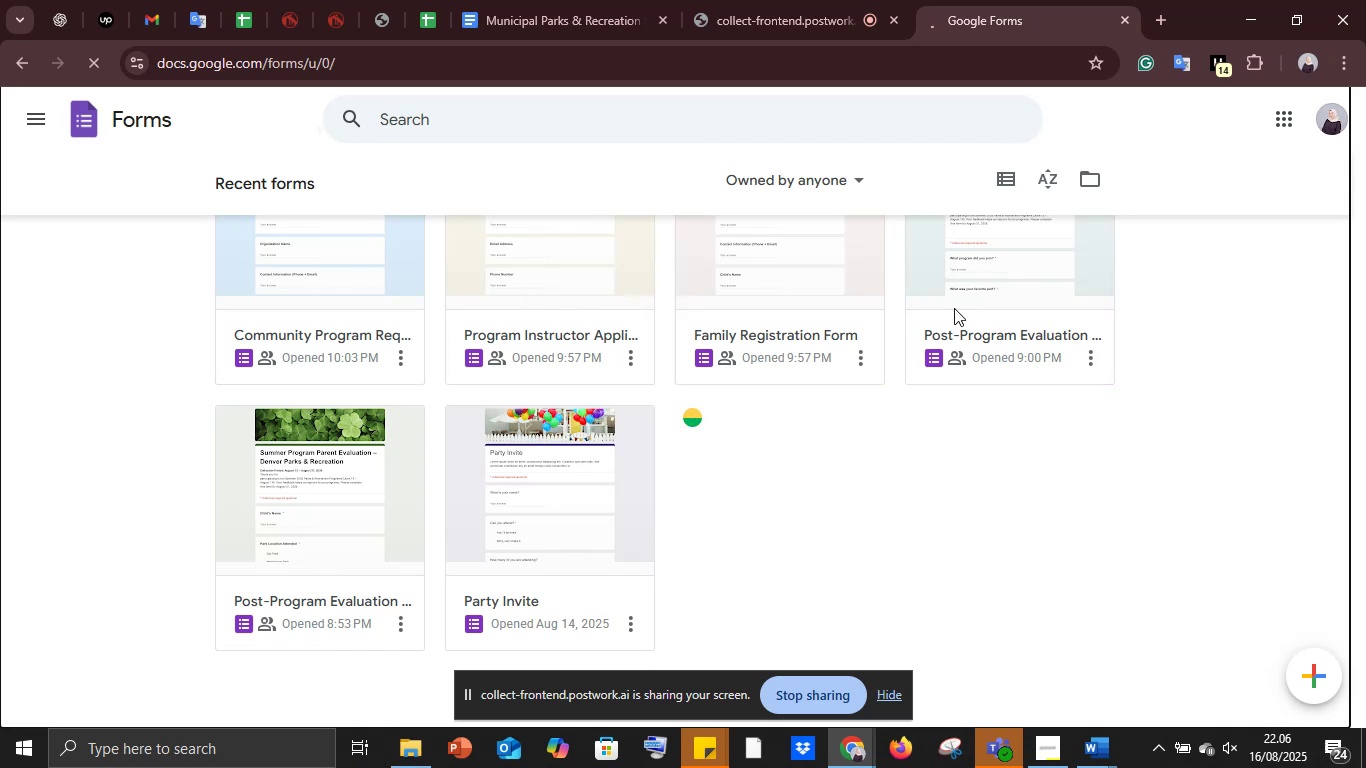 
left_click([8, 64])
 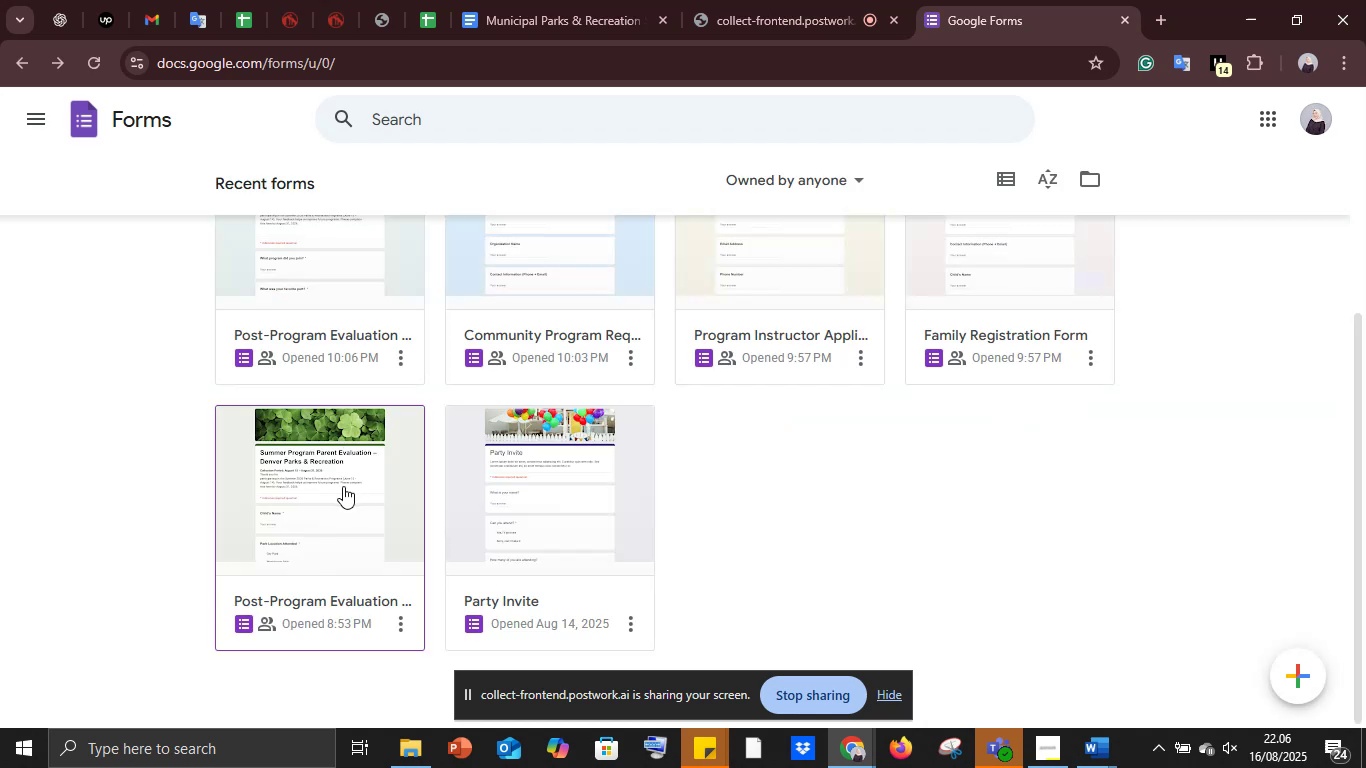 
wait(5.49)
 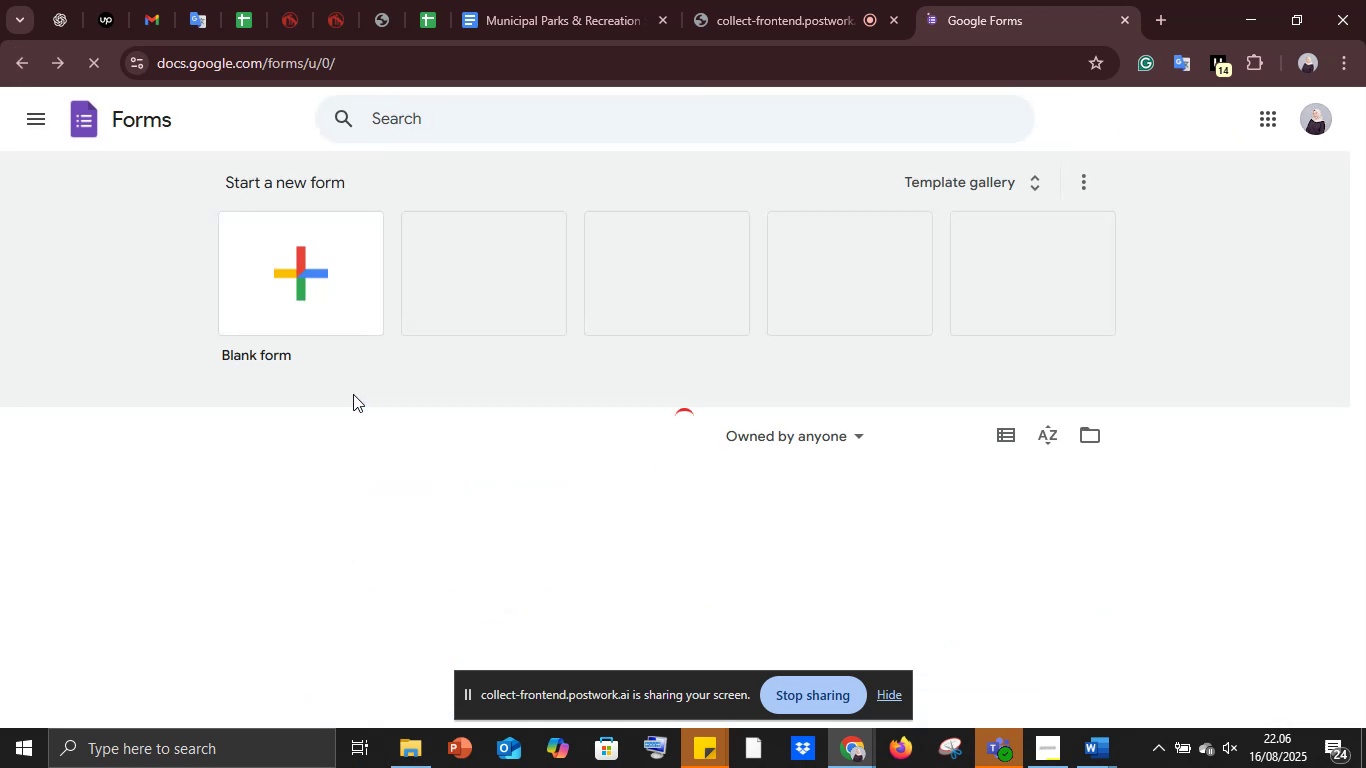 
left_click([343, 486])
 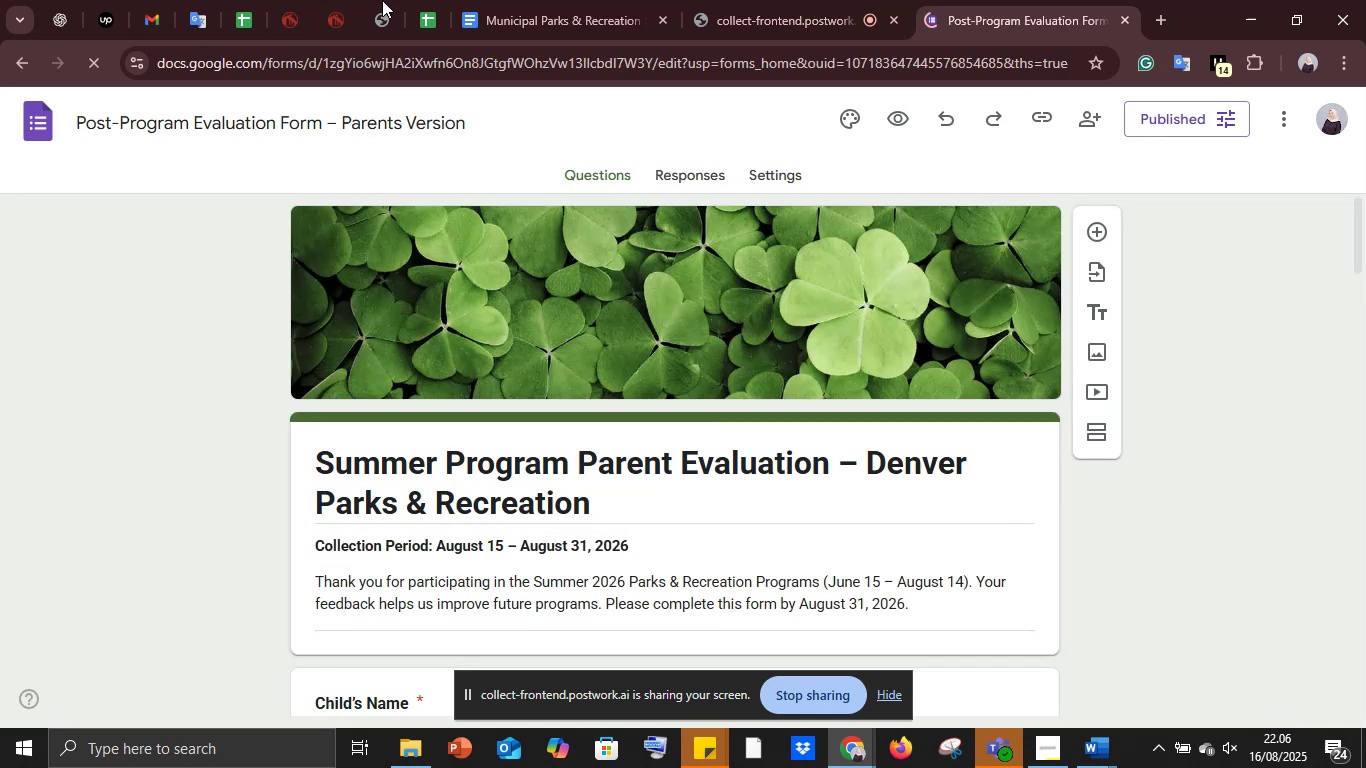 
left_click([589, 0])
 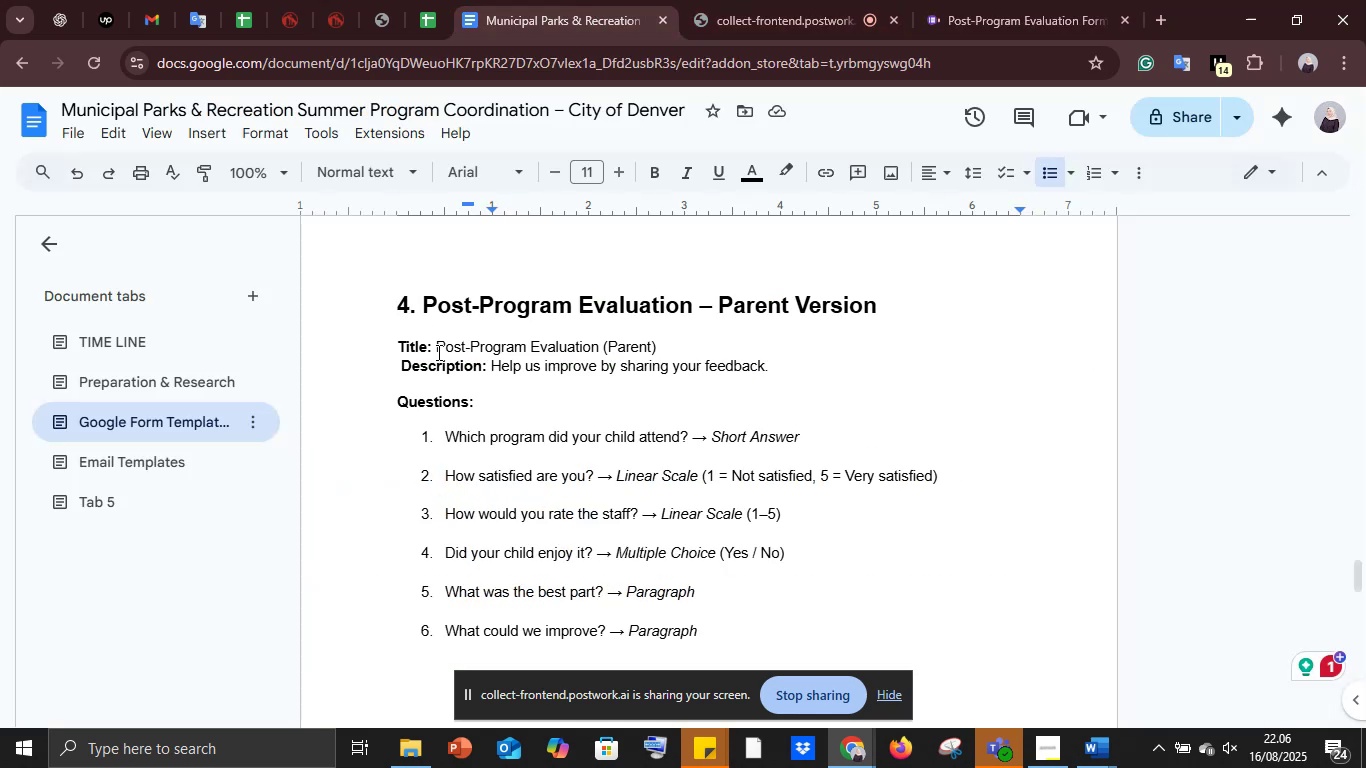 
left_click_drag(start_coordinate=[437, 343], to_coordinate=[695, 341])
 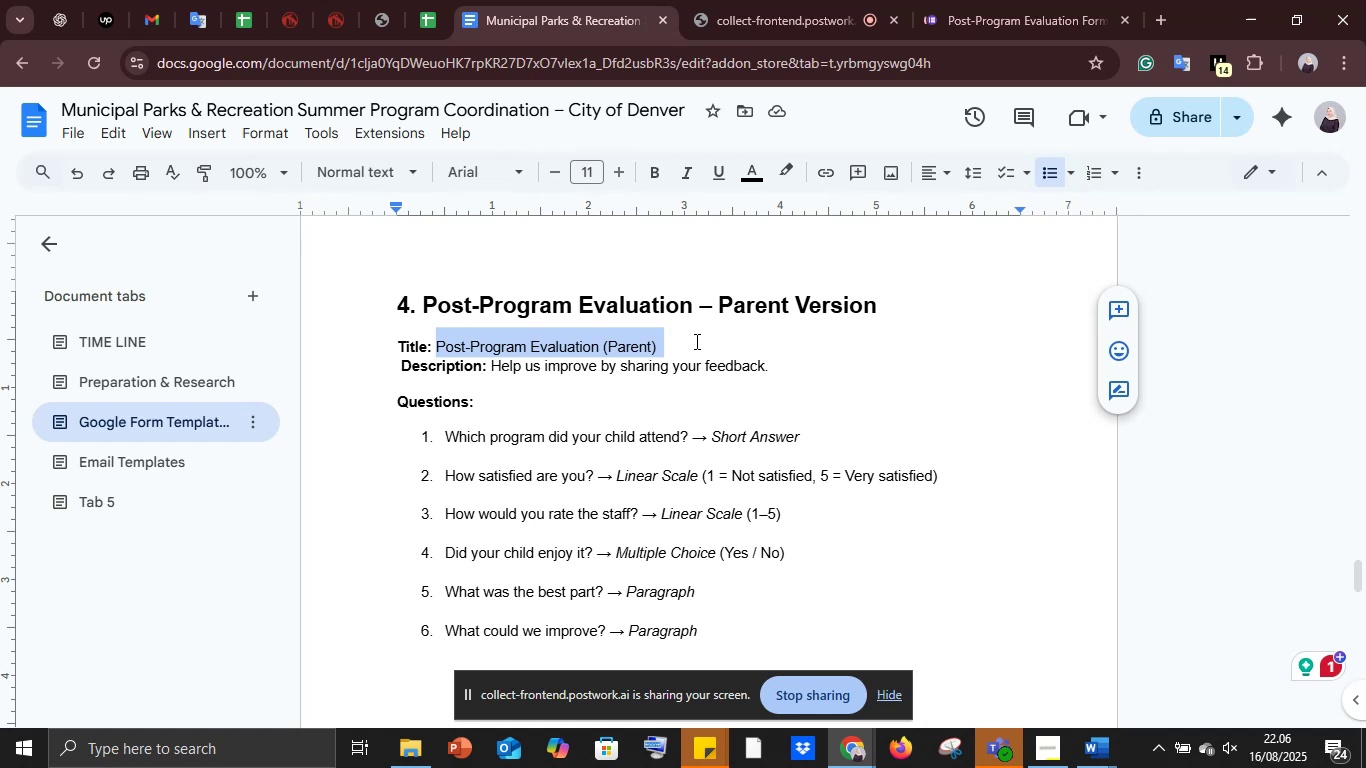 
key(Control+C)
 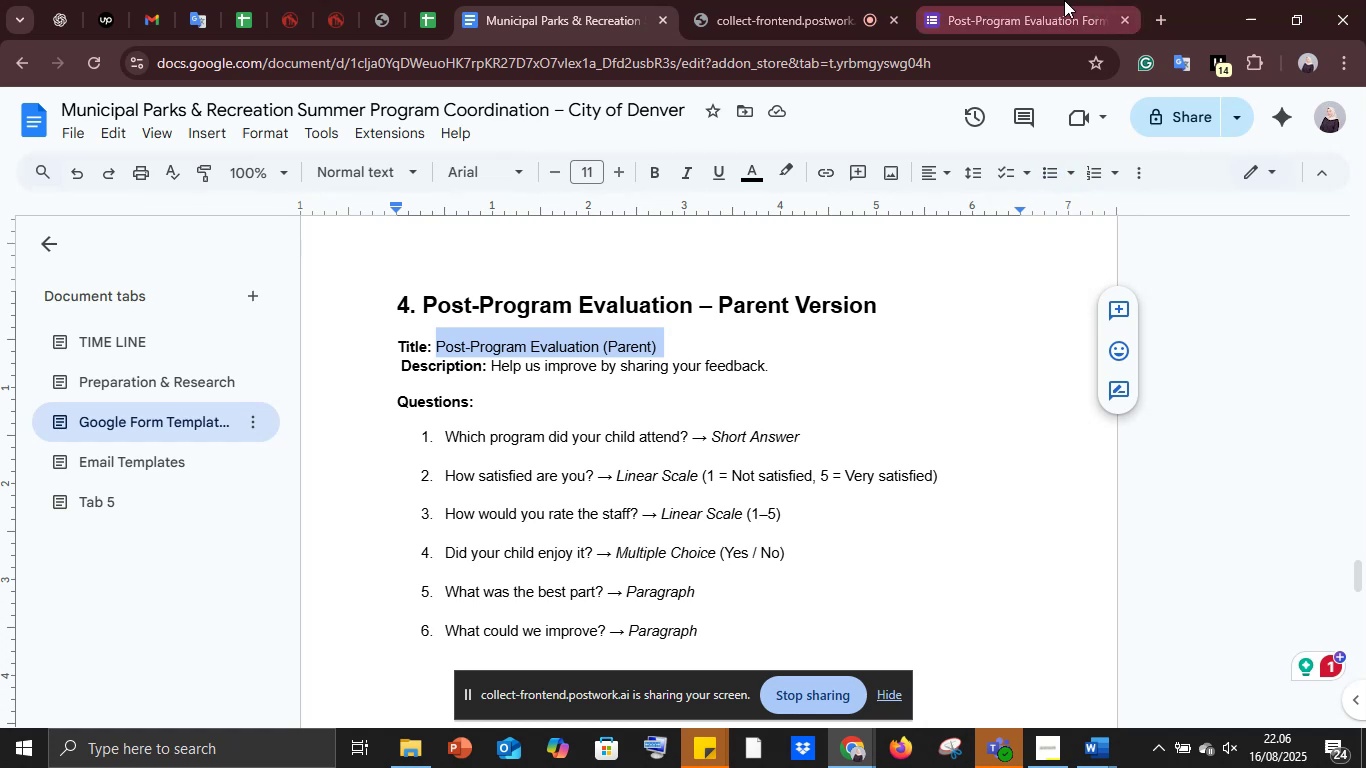 
left_click([1064, 0])
 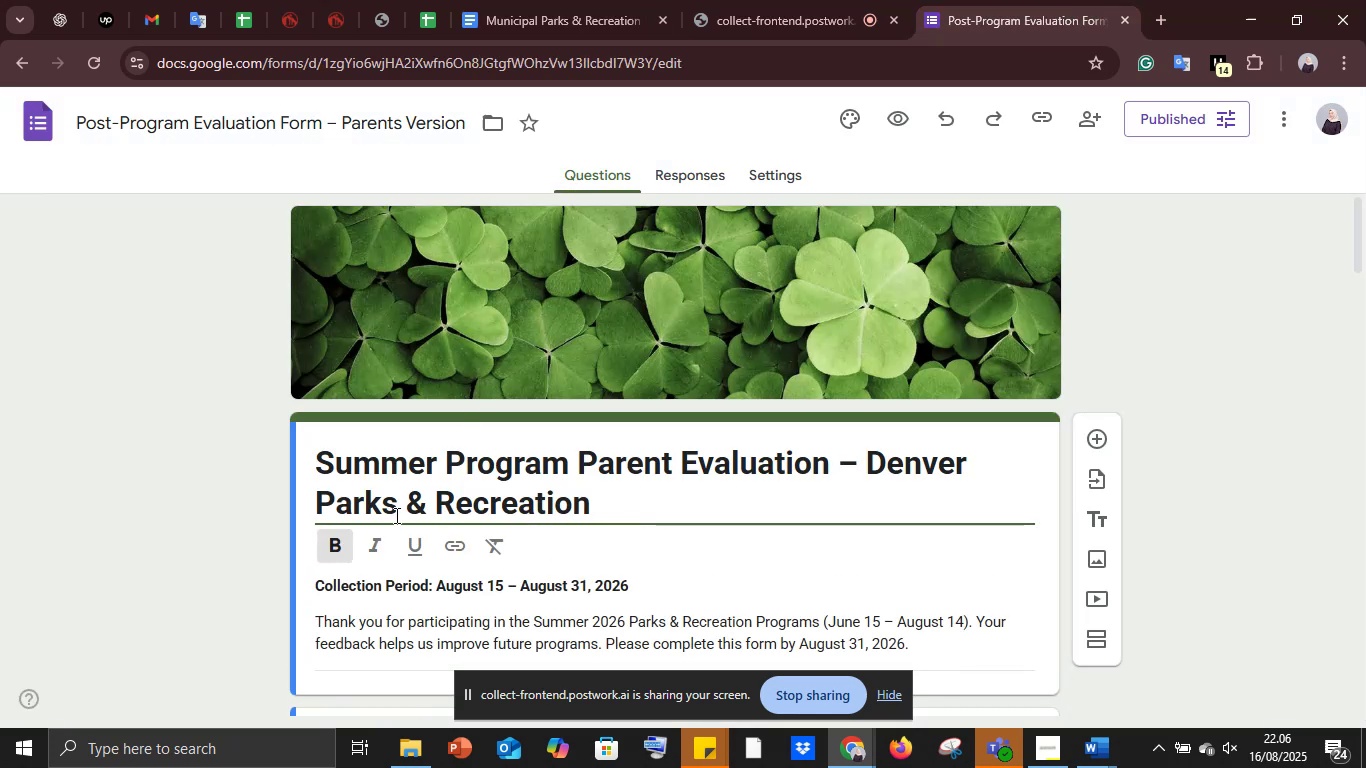 
left_click([392, 502])
 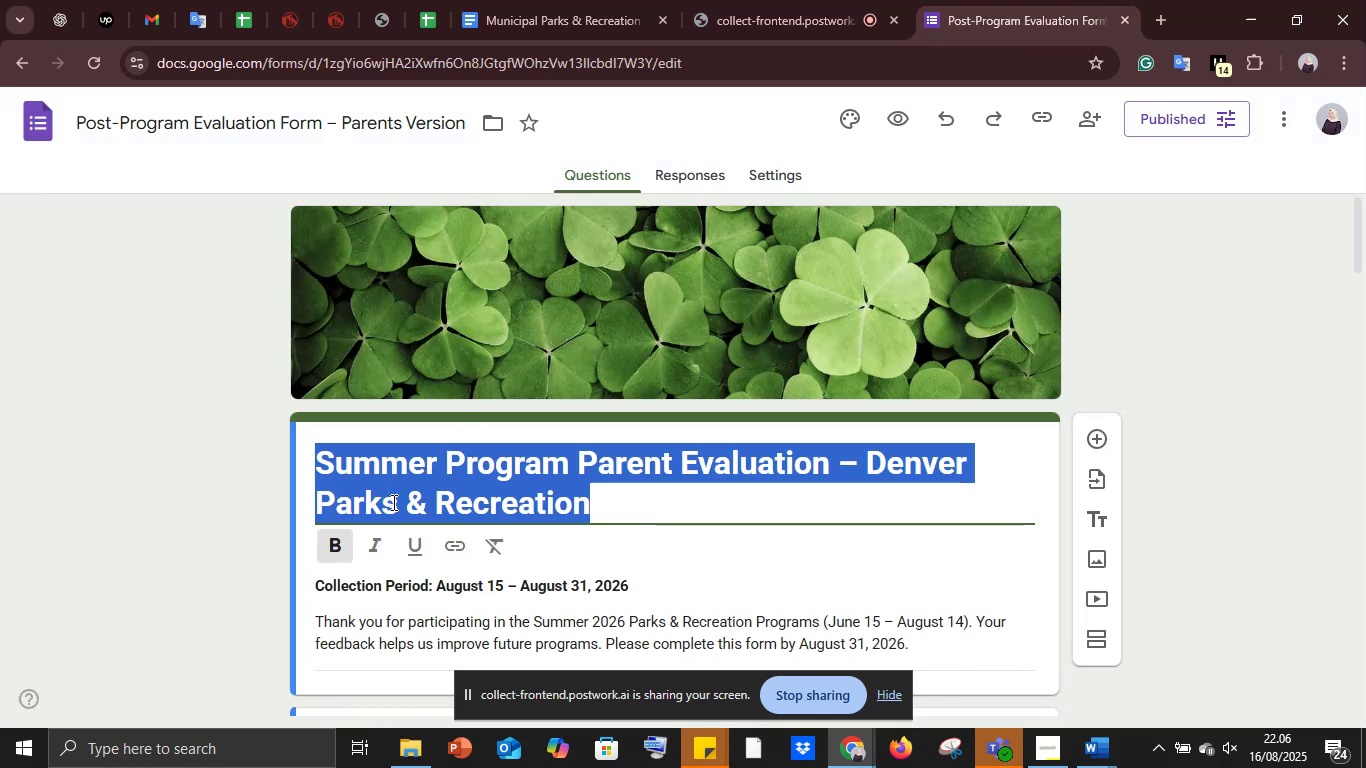 
key(Control+A)
 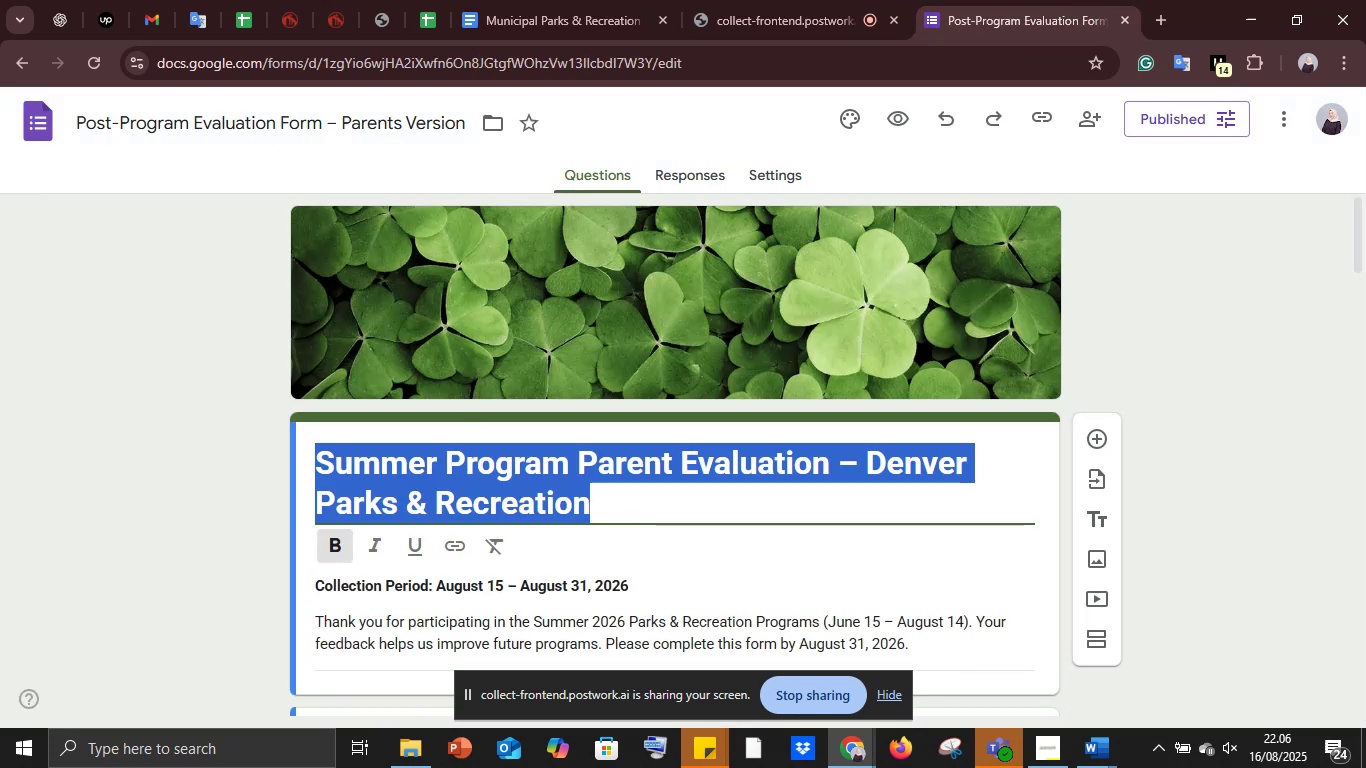 
key(Control+V)
 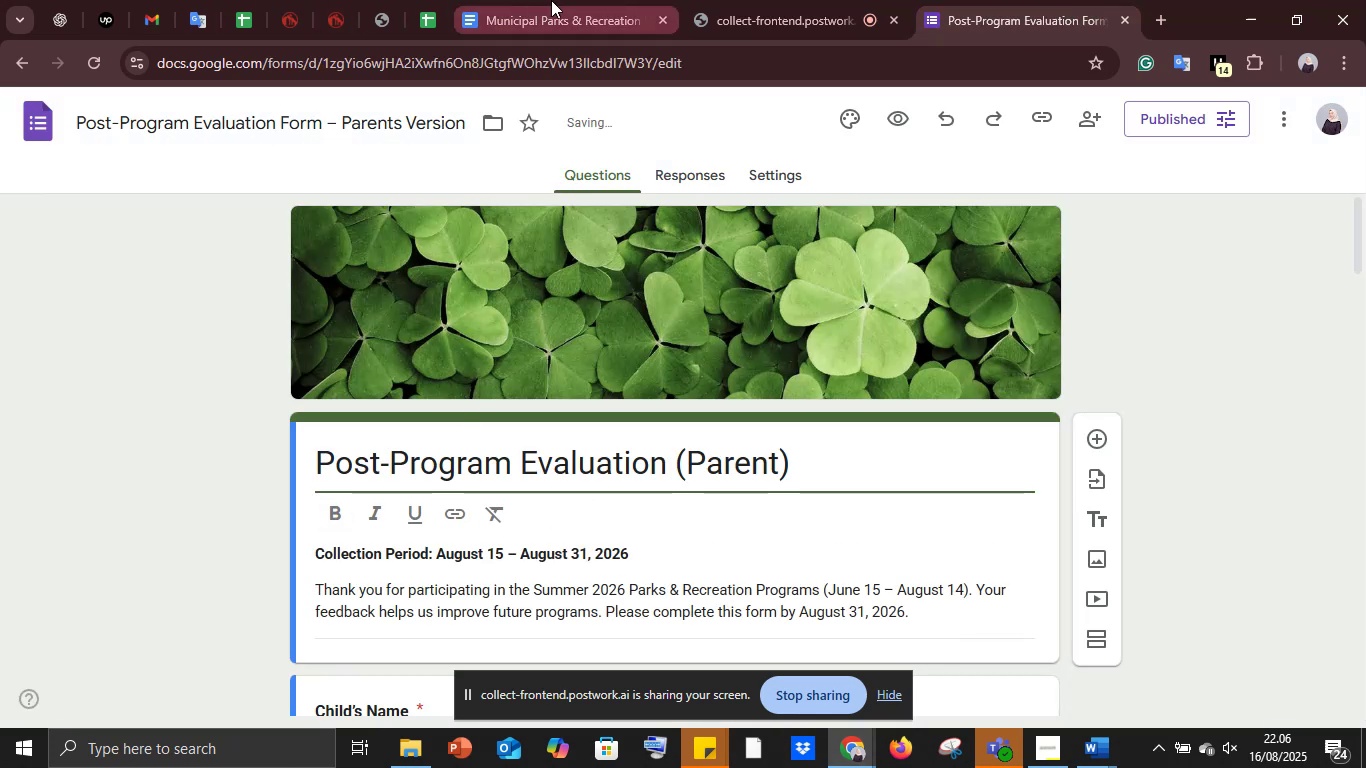 
left_click([551, 0])
 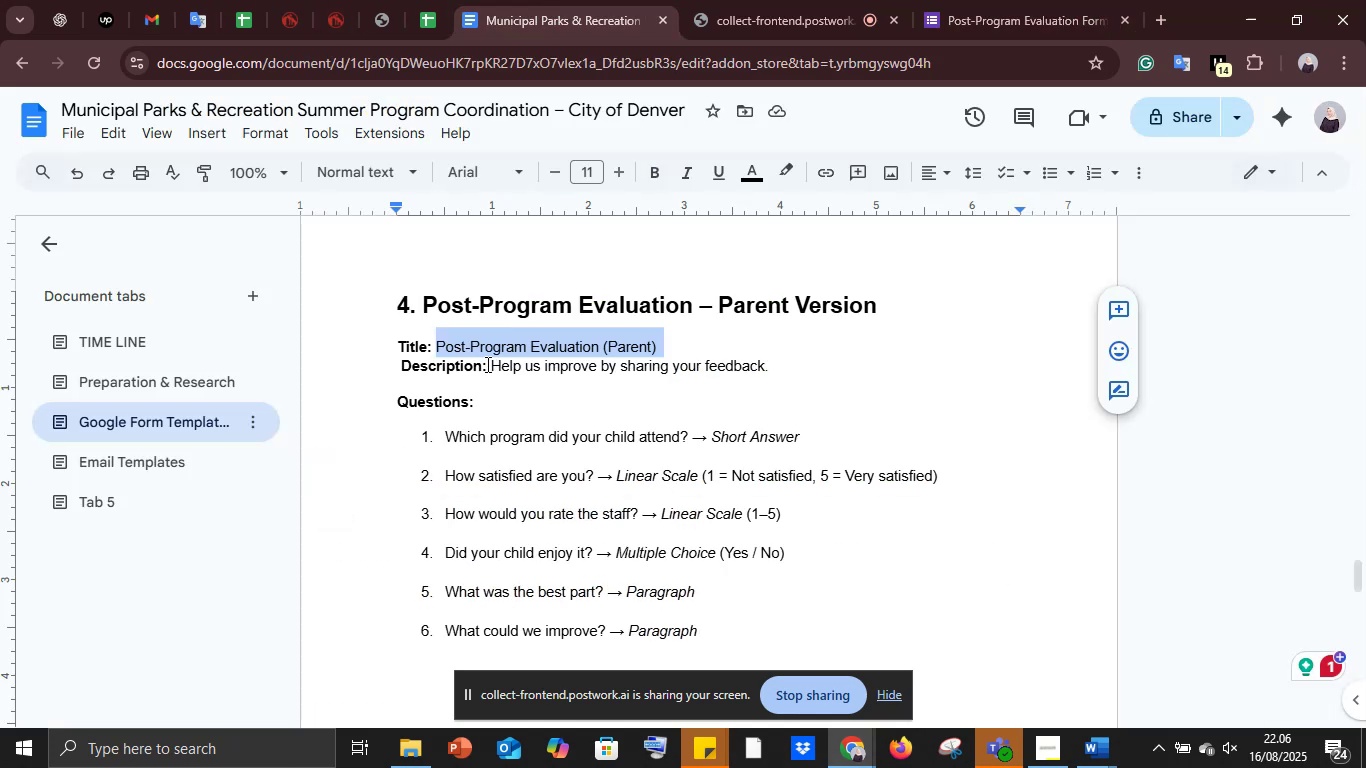 
left_click_drag(start_coordinate=[494, 363], to_coordinate=[829, 365])
 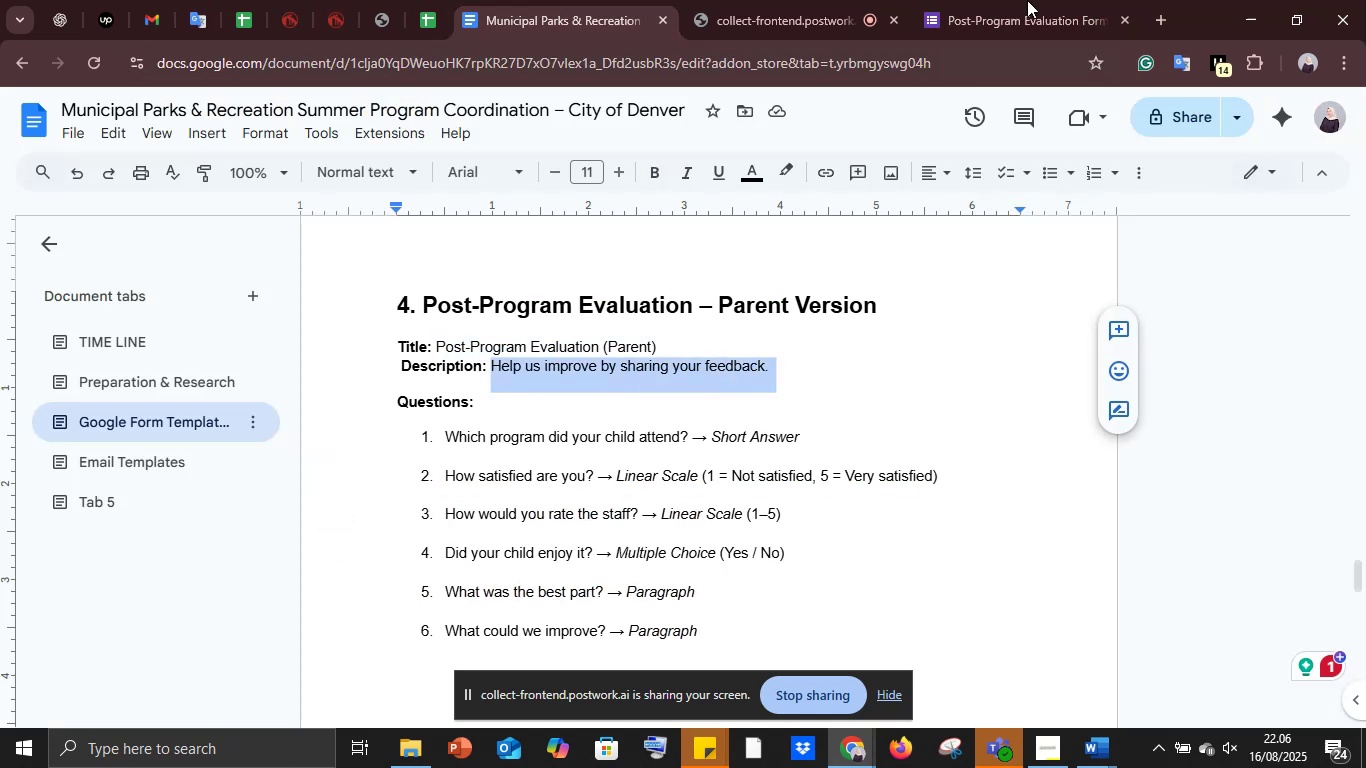 
key(Control+C)
 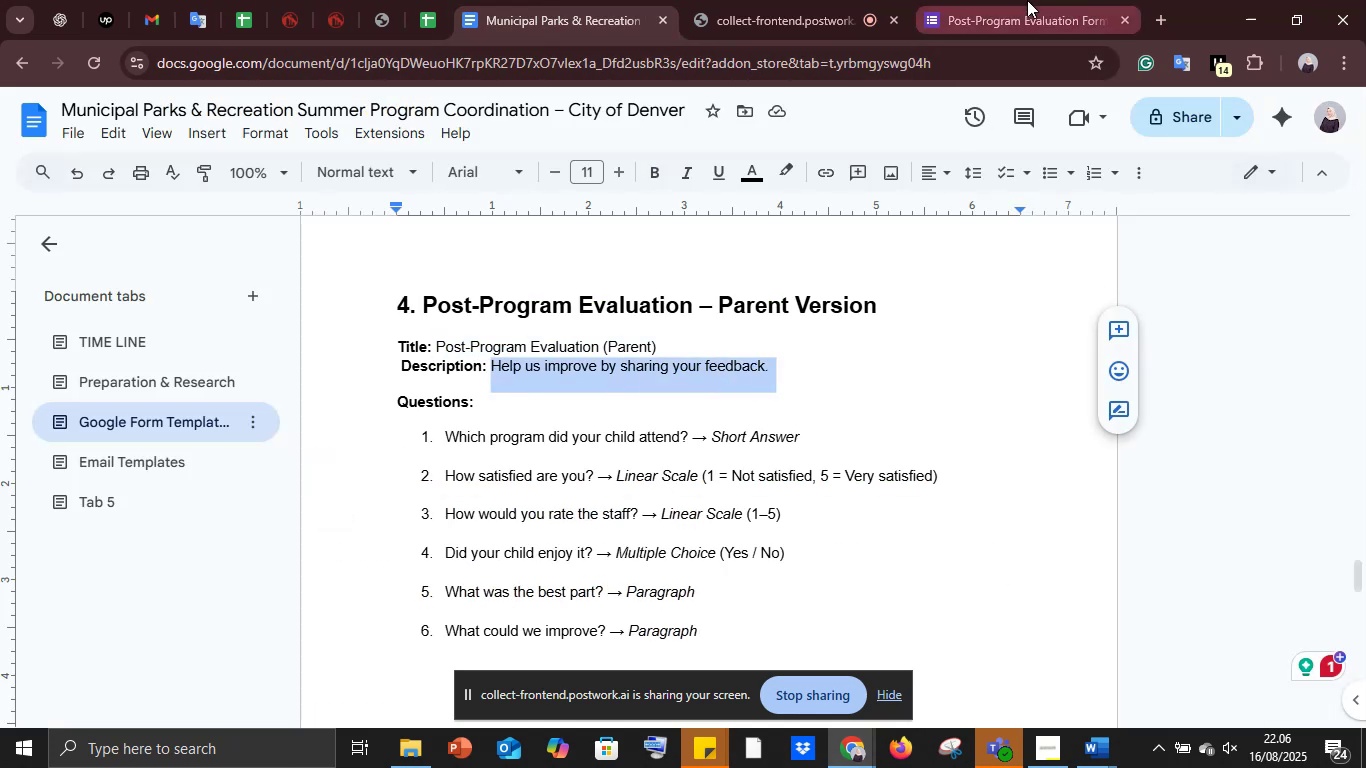 
left_click([1027, 0])
 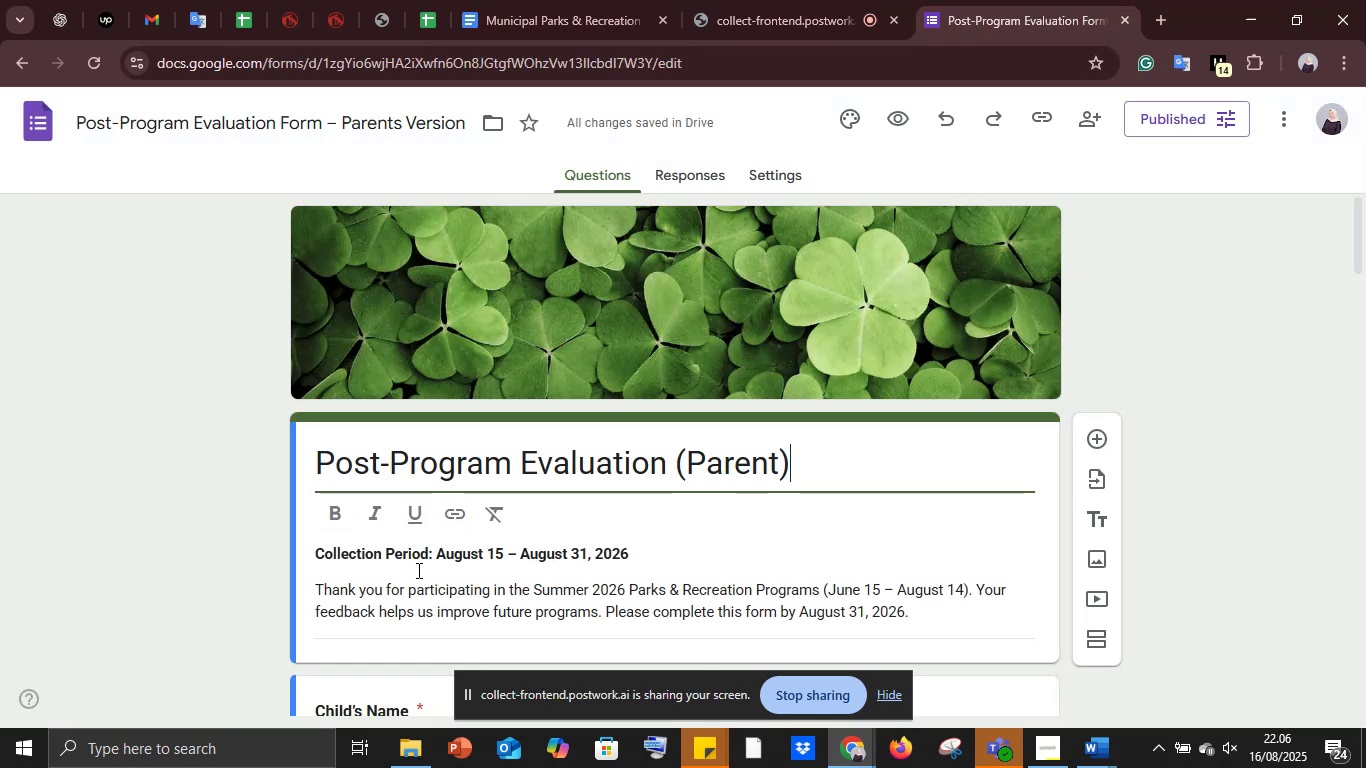 
key(Control+A)
 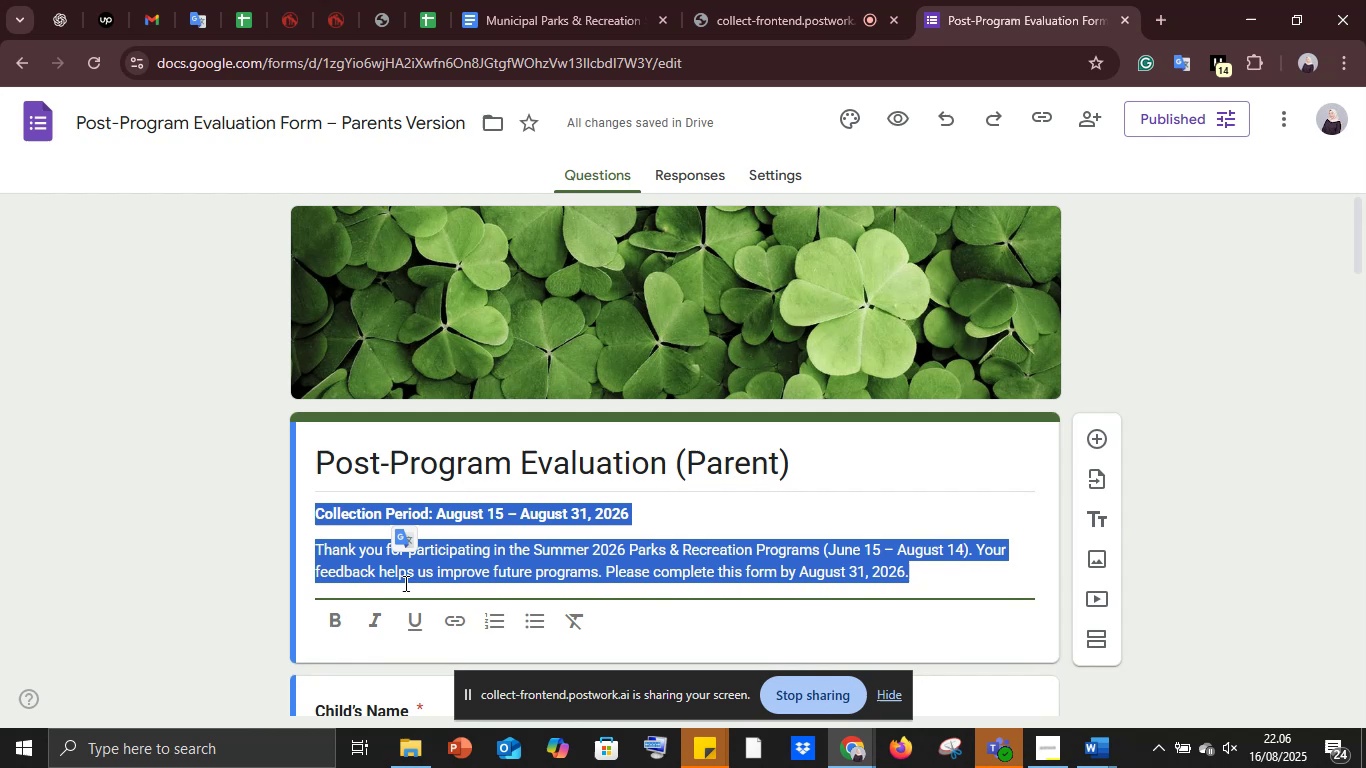 
key(Control+V)
 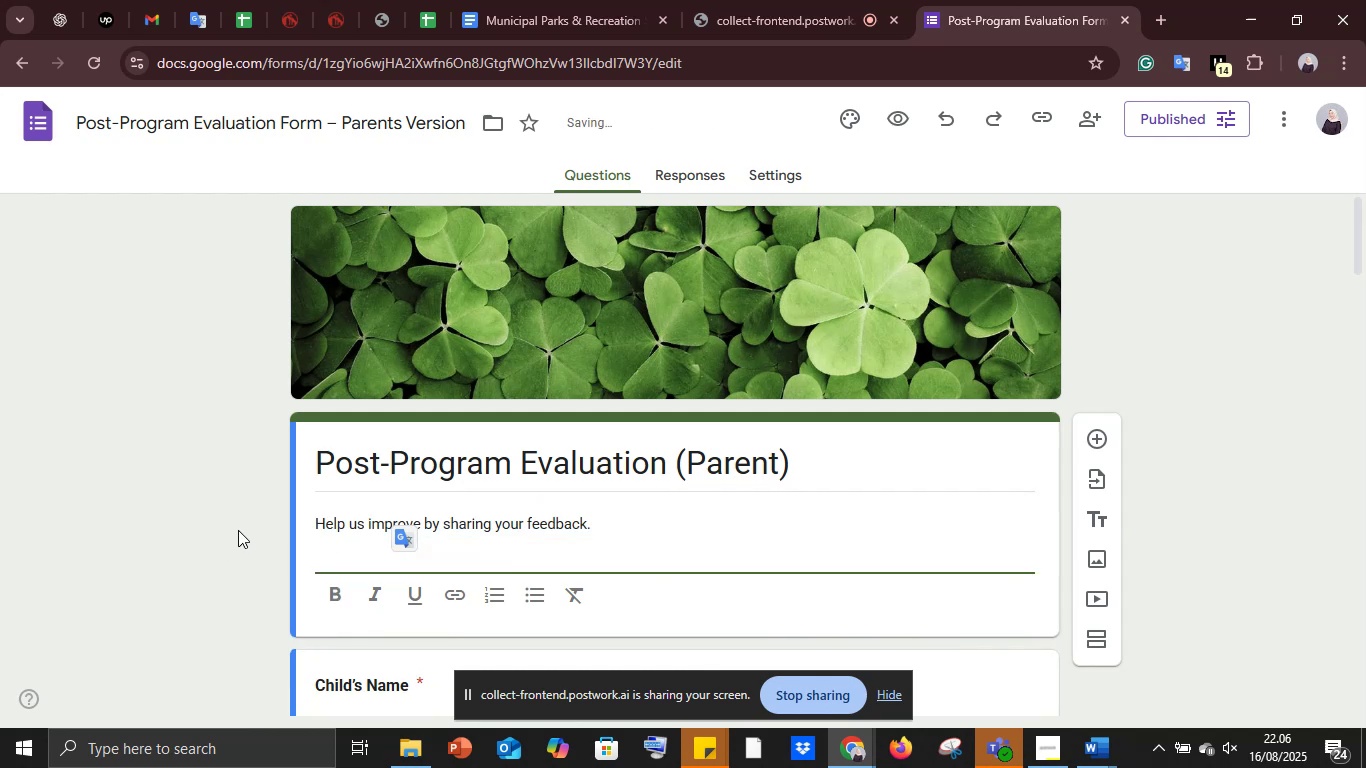 
key(Backspace)
 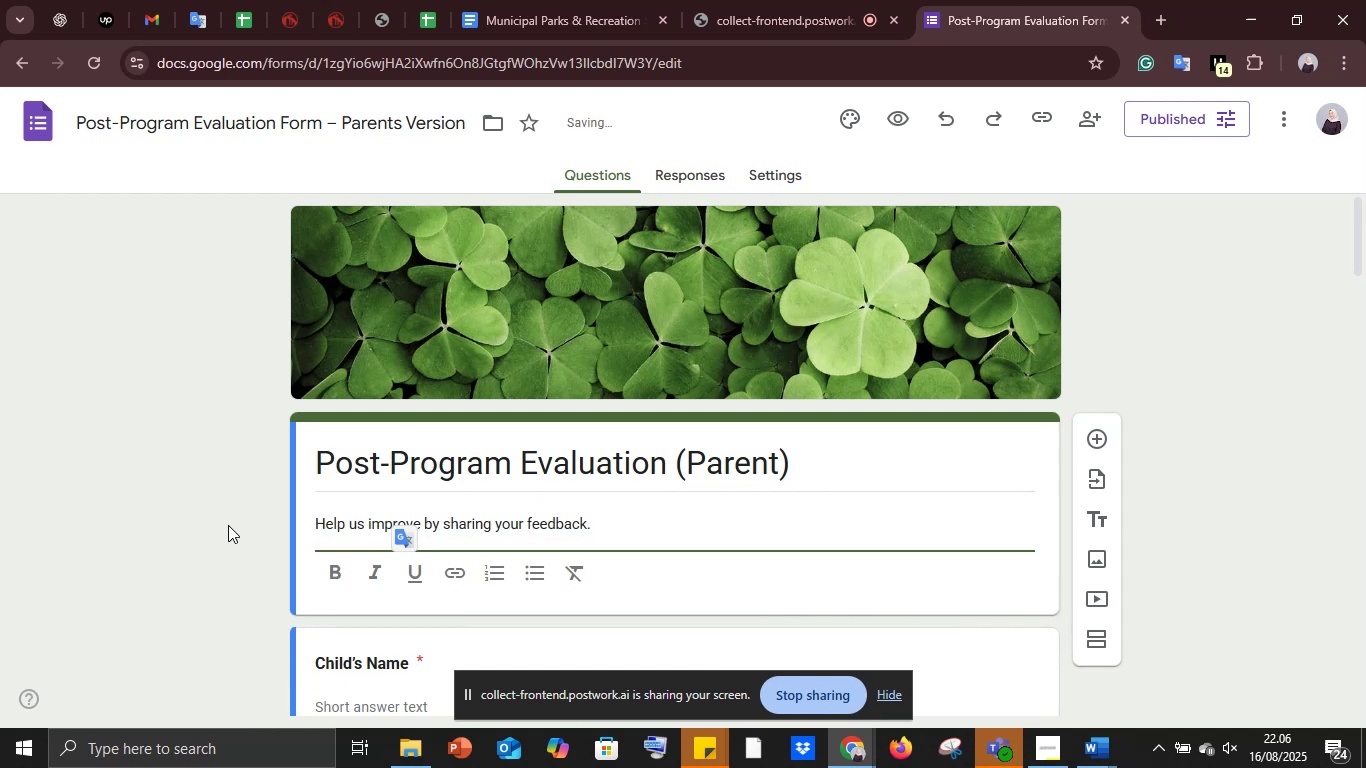 
scroll: coordinate [228, 525], scroll_direction: down, amount: 3.0
 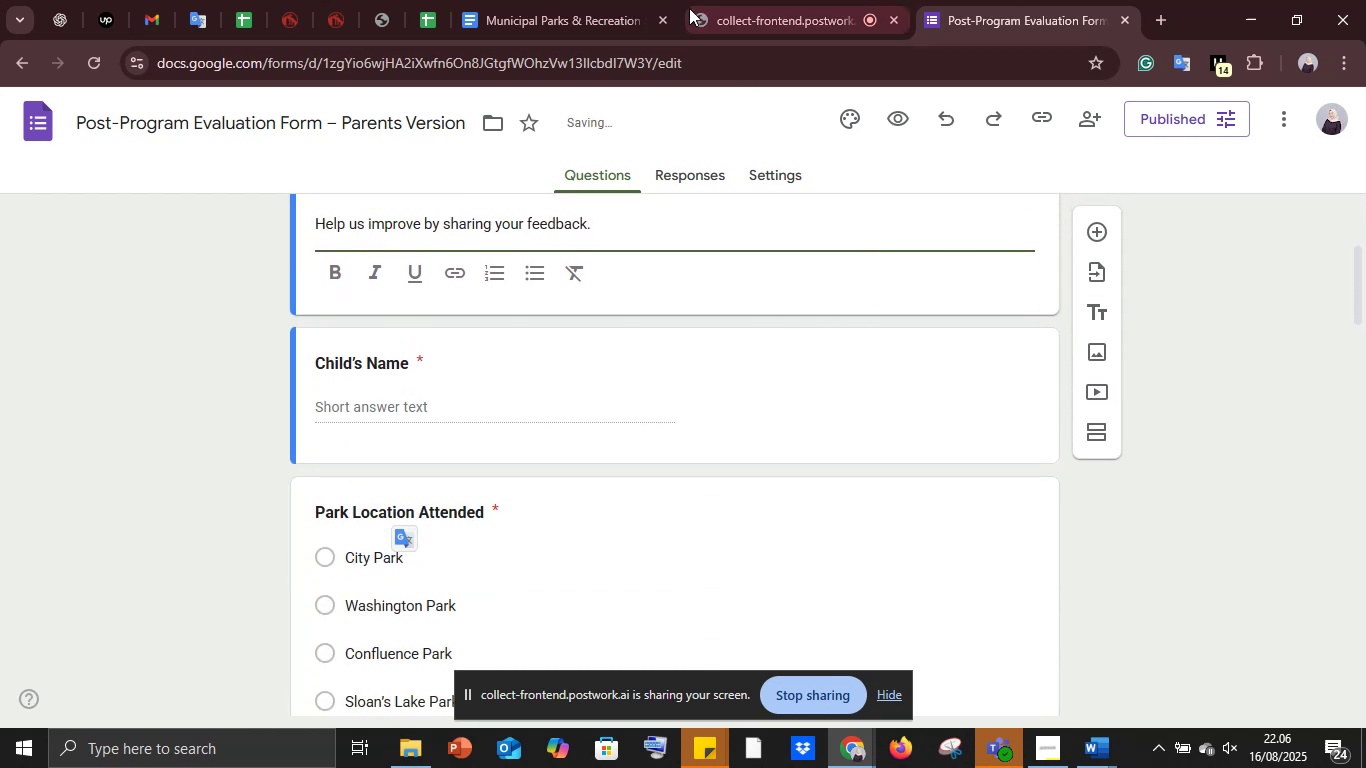 
left_click([577, 0])
 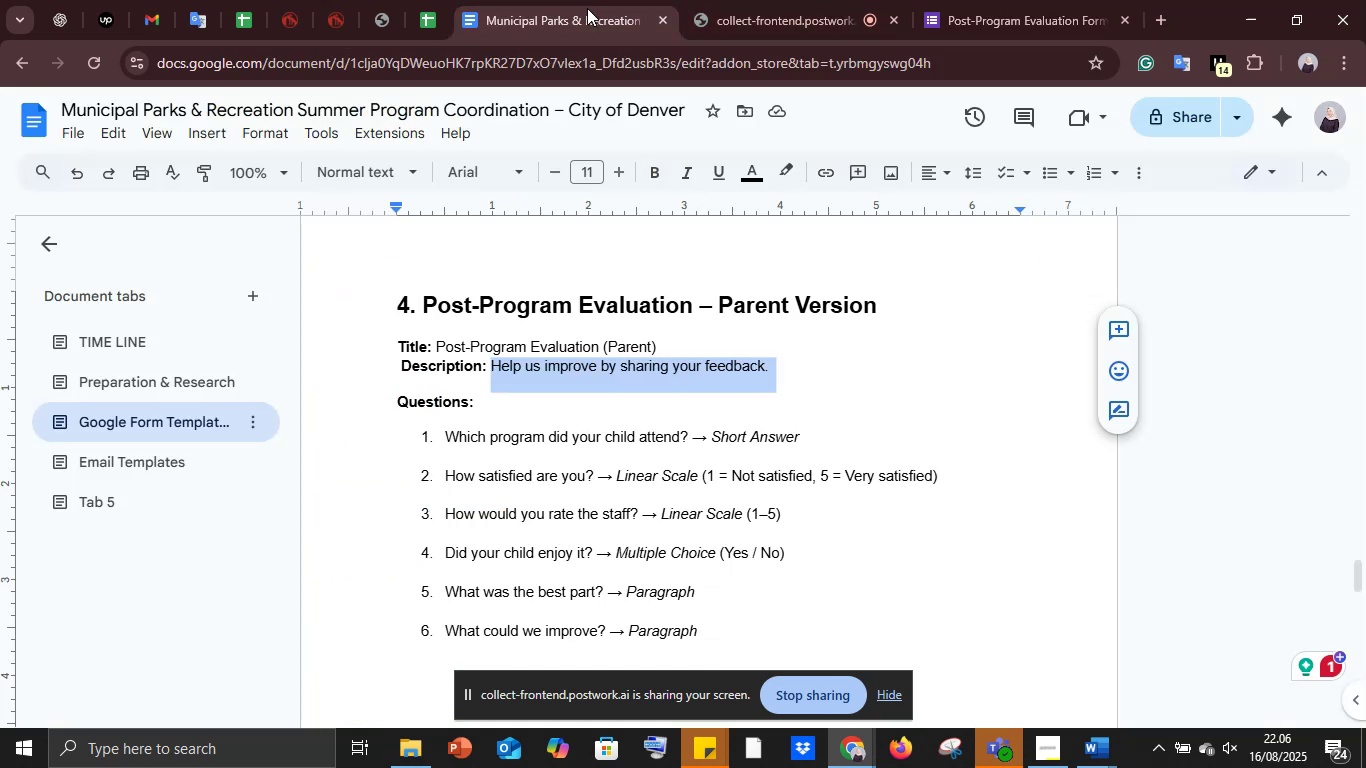 
scroll: coordinate [644, 463], scroll_direction: down, amount: 5.0
 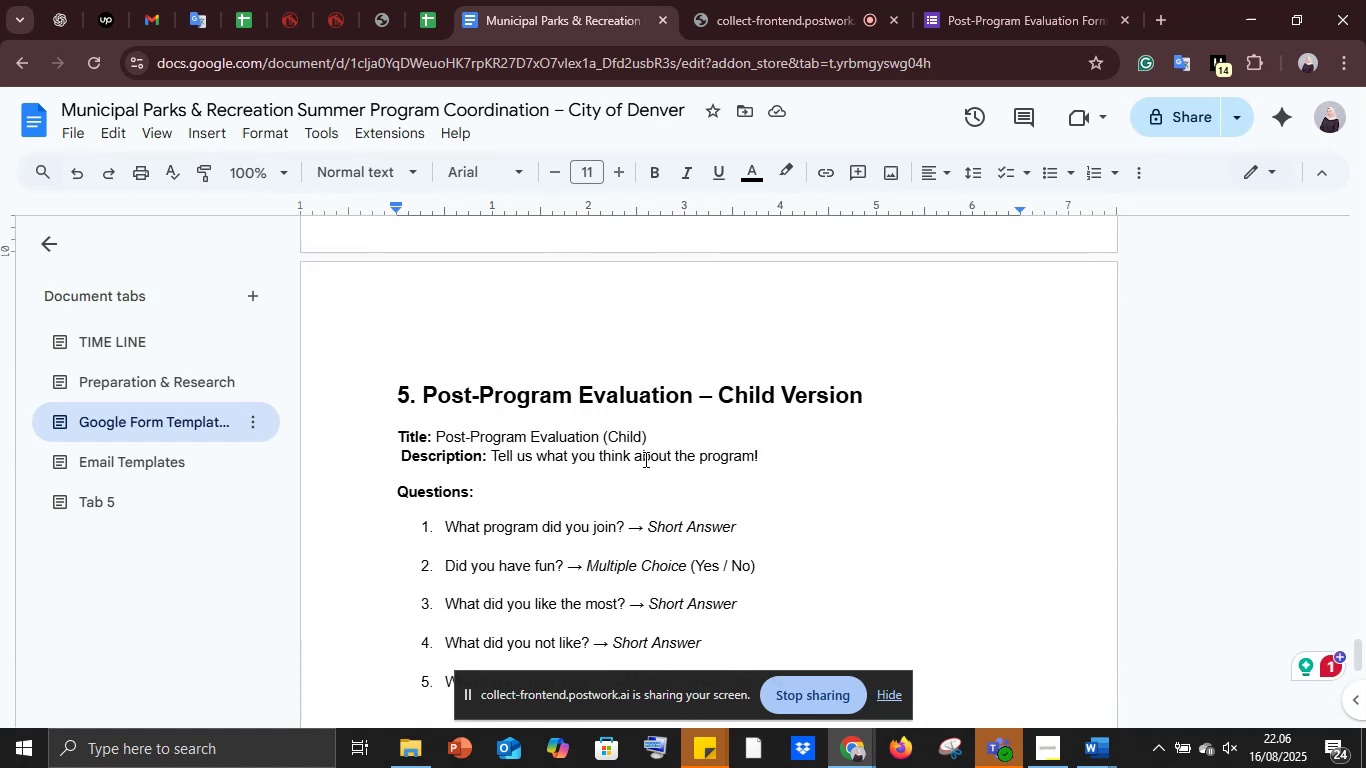 
scroll: coordinate [644, 456], scroll_direction: up, amount: 11.0
 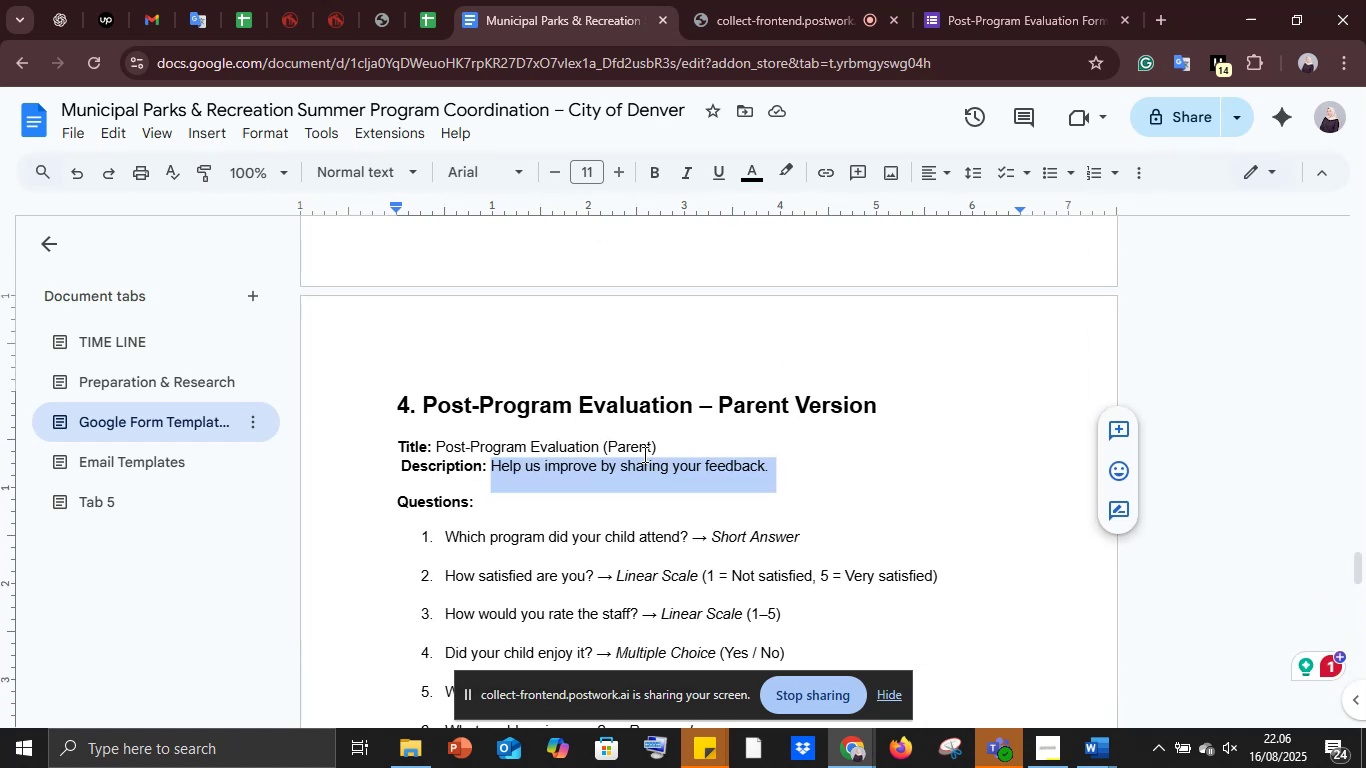 
scroll: coordinate [643, 454], scroll_direction: down, amount: 2.0
 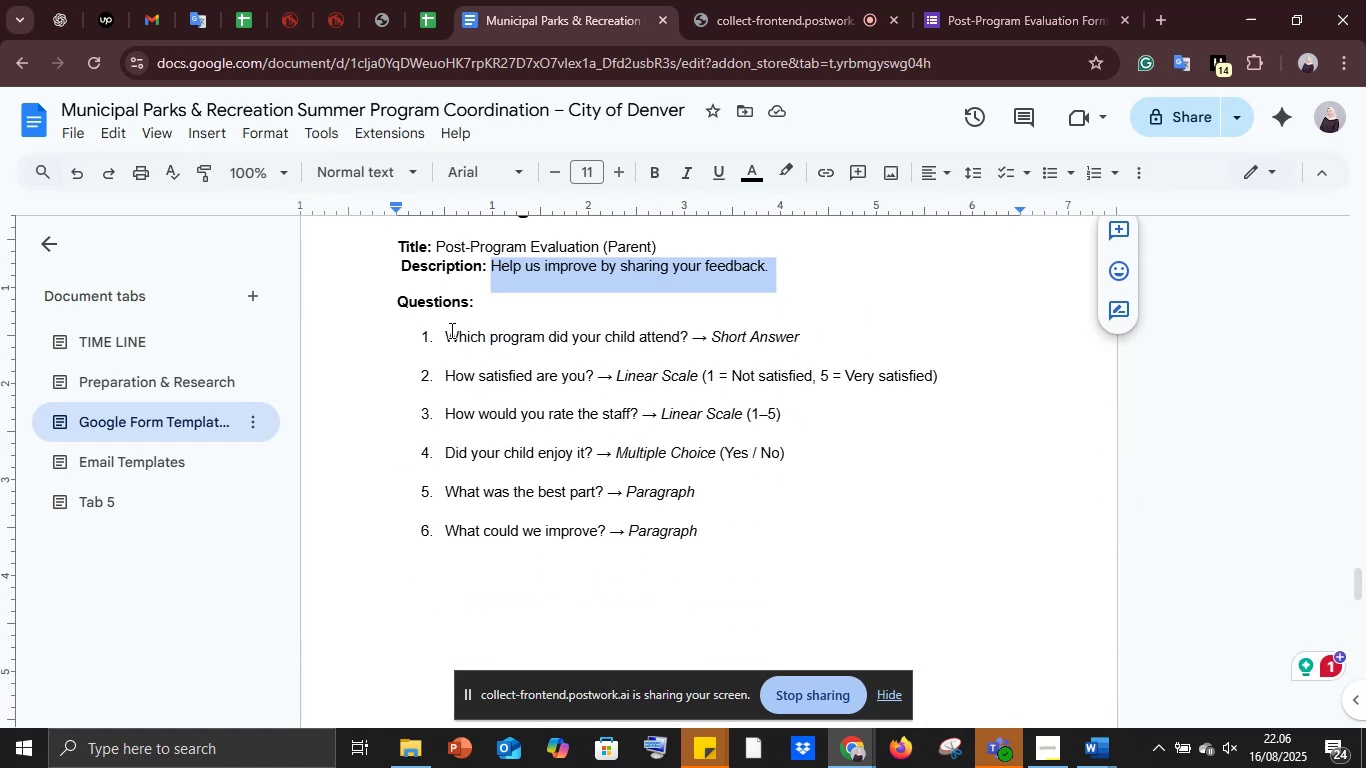 
scroll: coordinate [461, 341], scroll_direction: up, amount: 2.0
 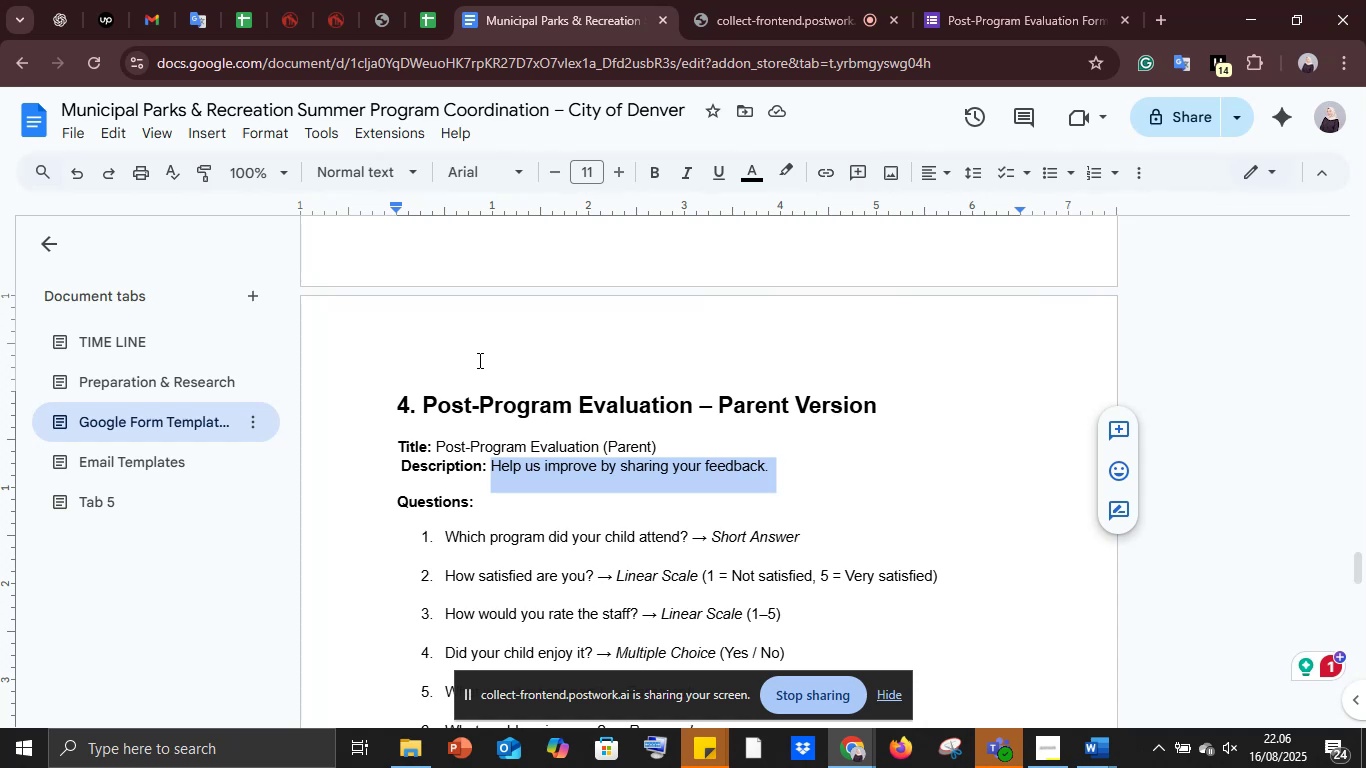 
scroll: coordinate [479, 362], scroll_direction: down, amount: 1.0
 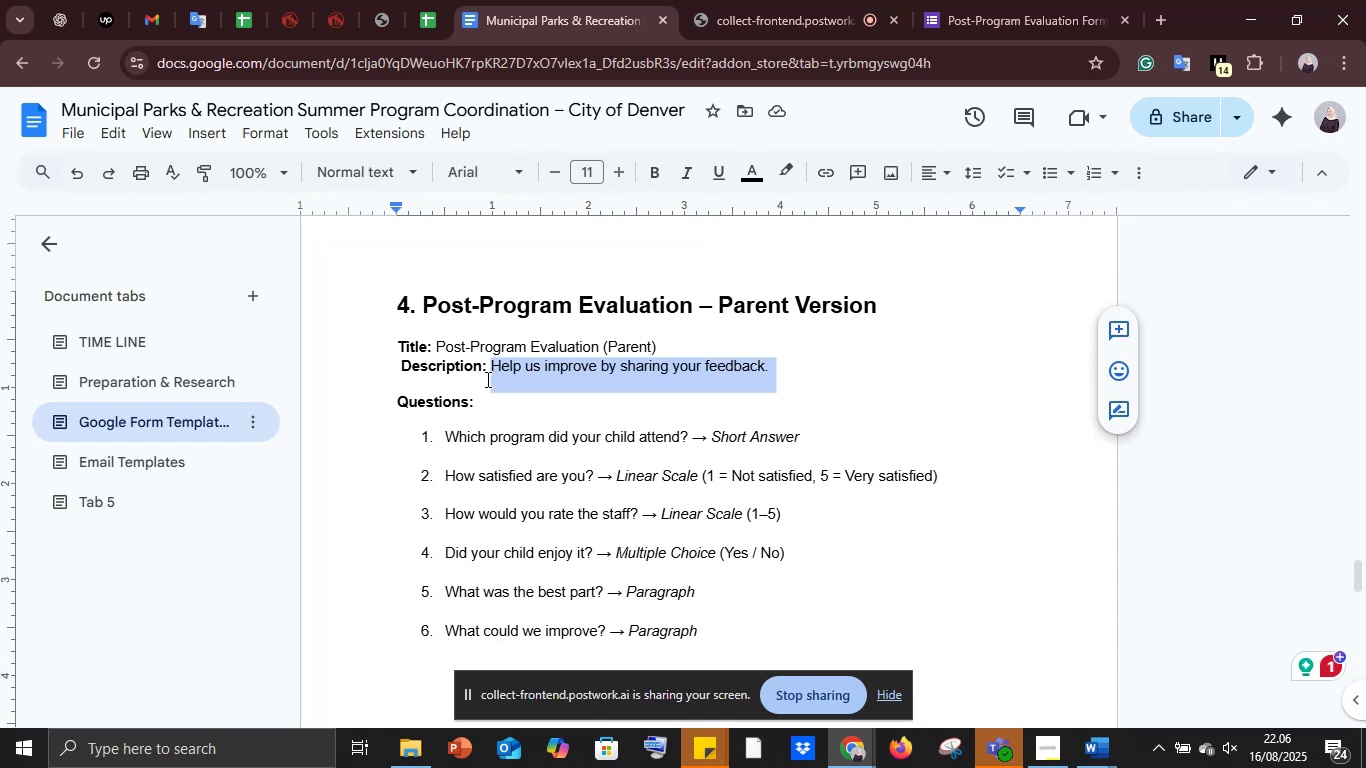 
left_click_drag(start_coordinate=[445, 439], to_coordinate=[688, 438])
 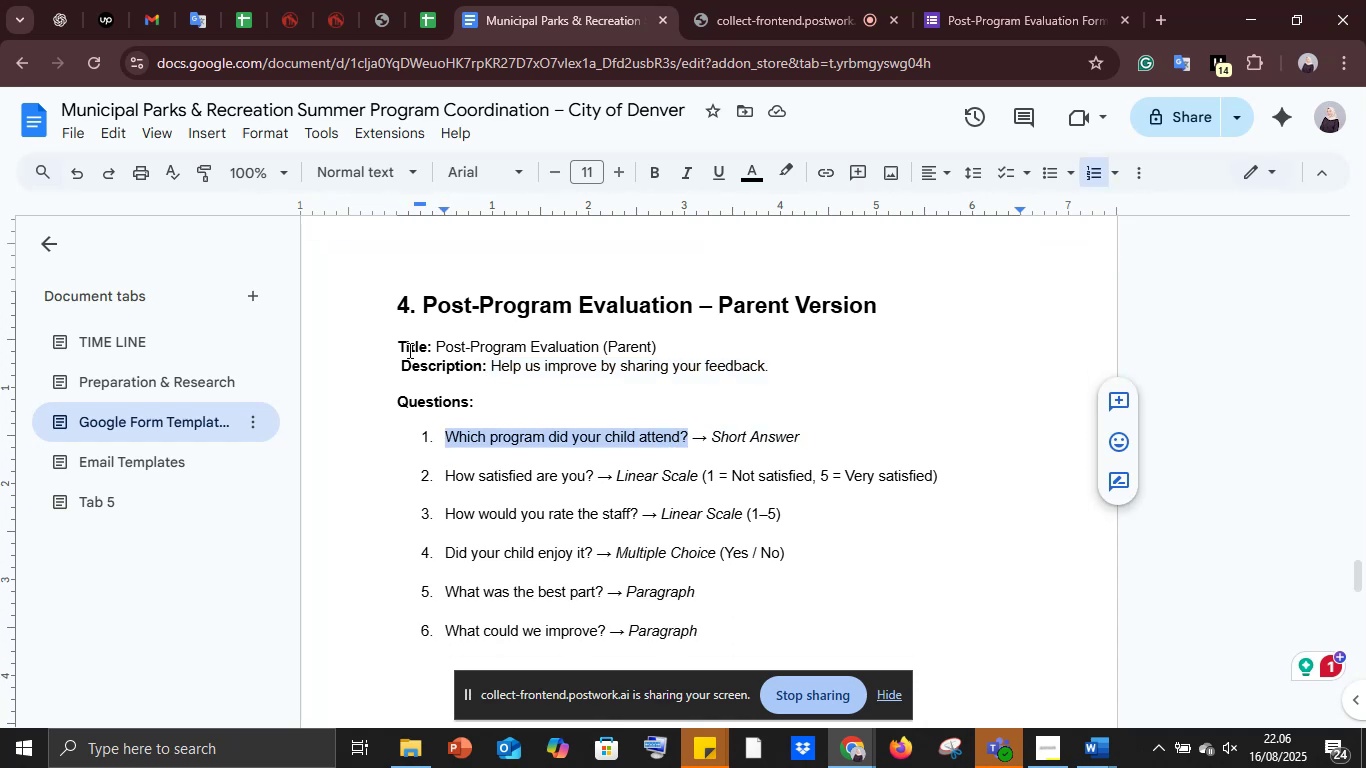 
left_click_drag(start_coordinate=[381, 305], to_coordinate=[738, 441])
 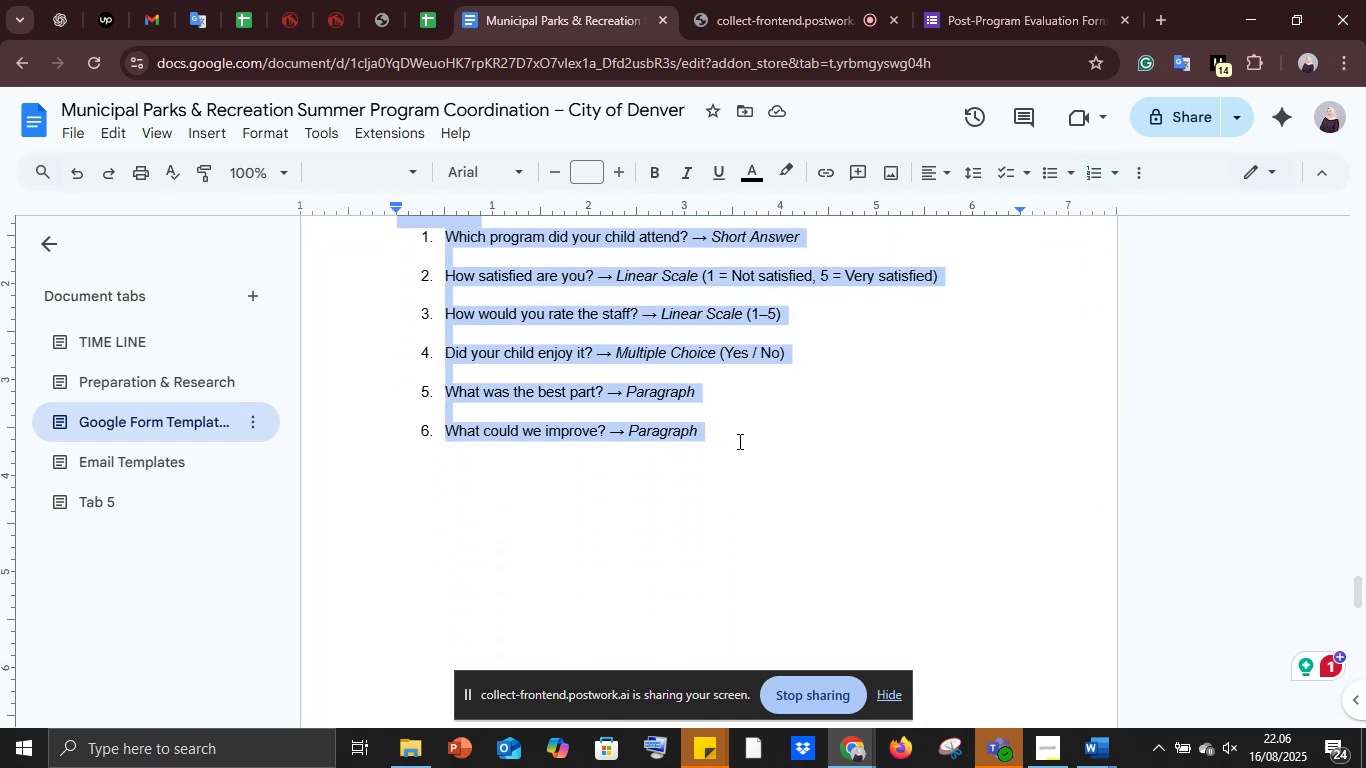 
scroll: coordinate [677, 430], scroll_direction: down, amount: 2.0
 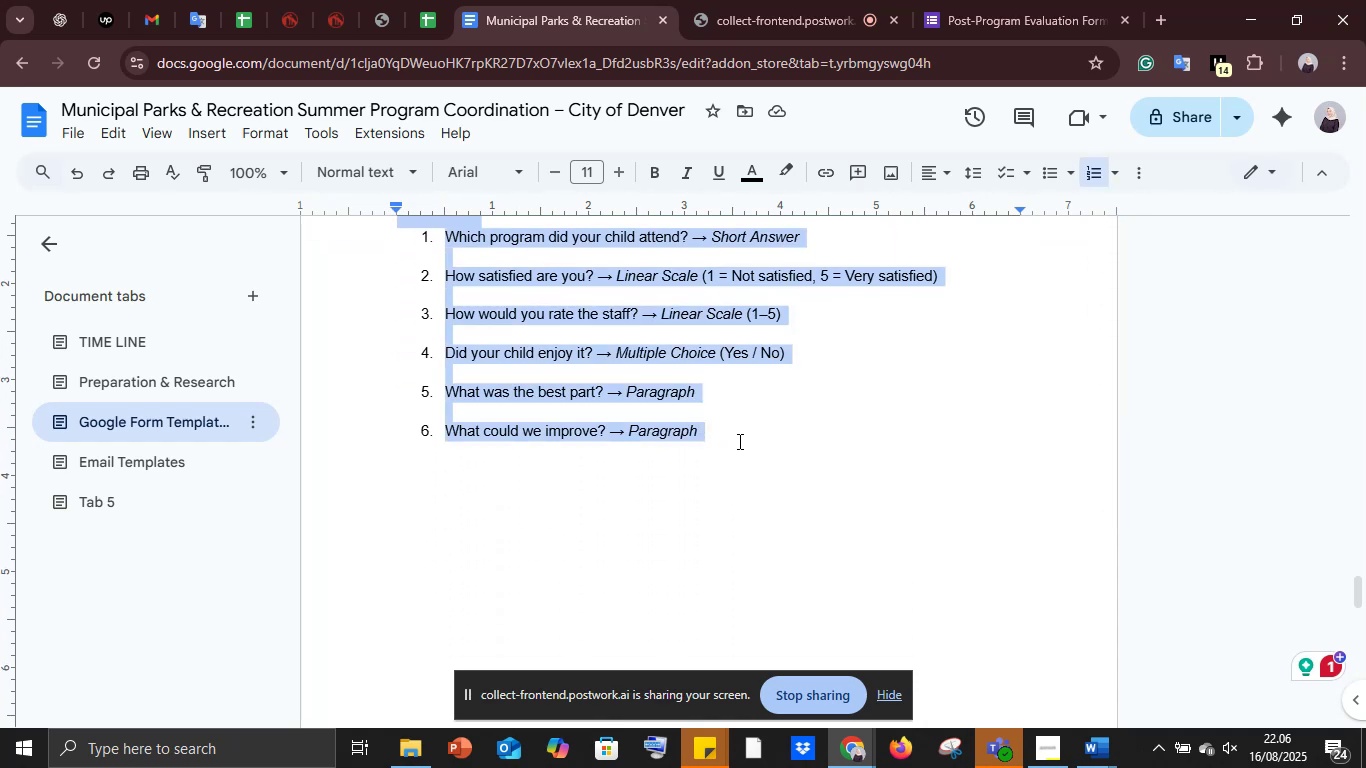 
key(Control+C)
 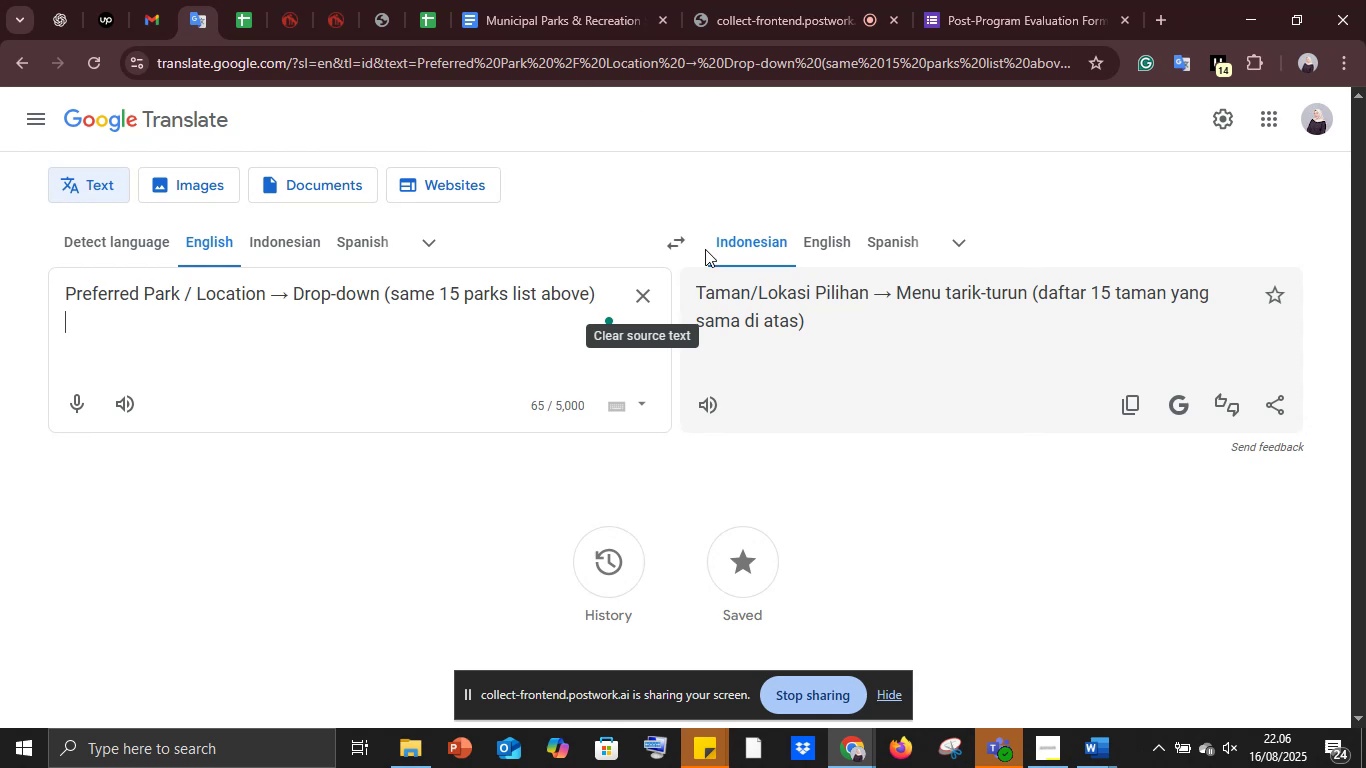 
left_click([636, 306])
 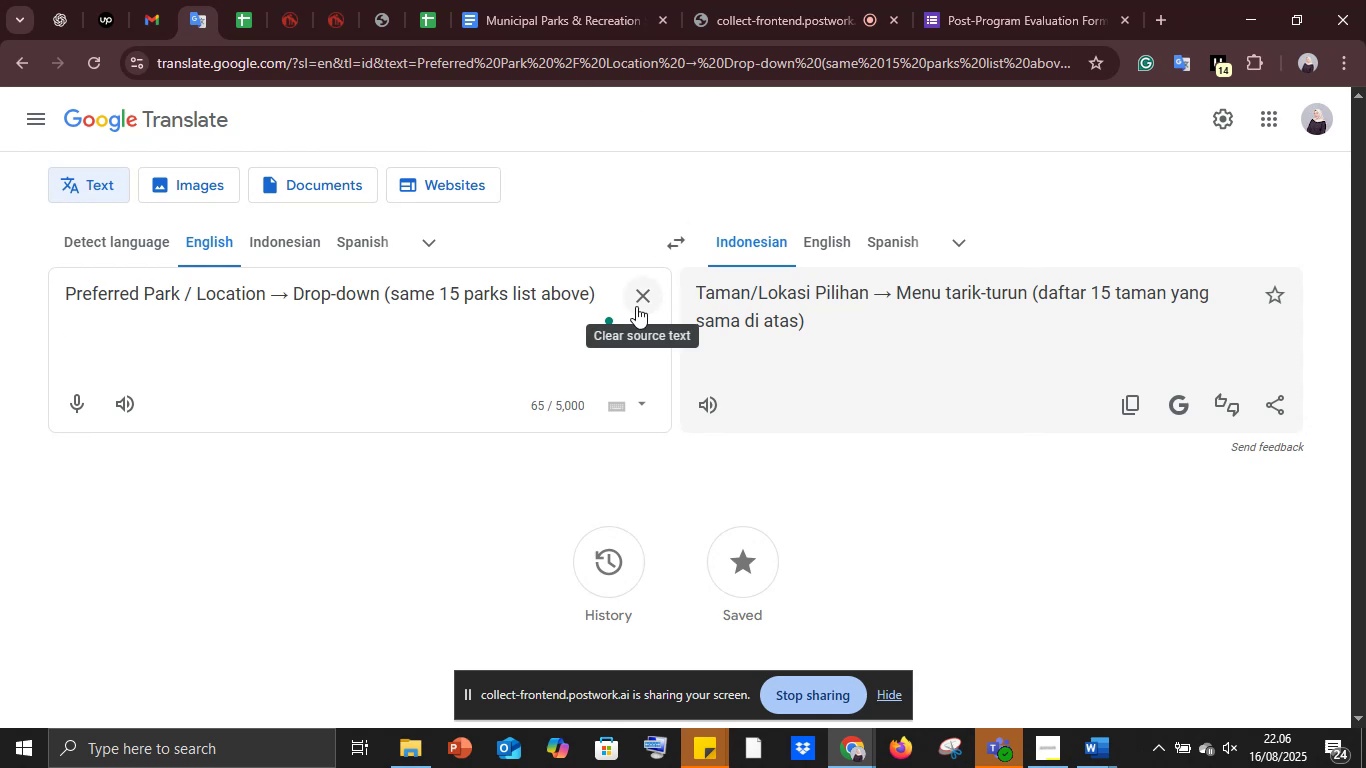 
key(Control+ControlLeft)
 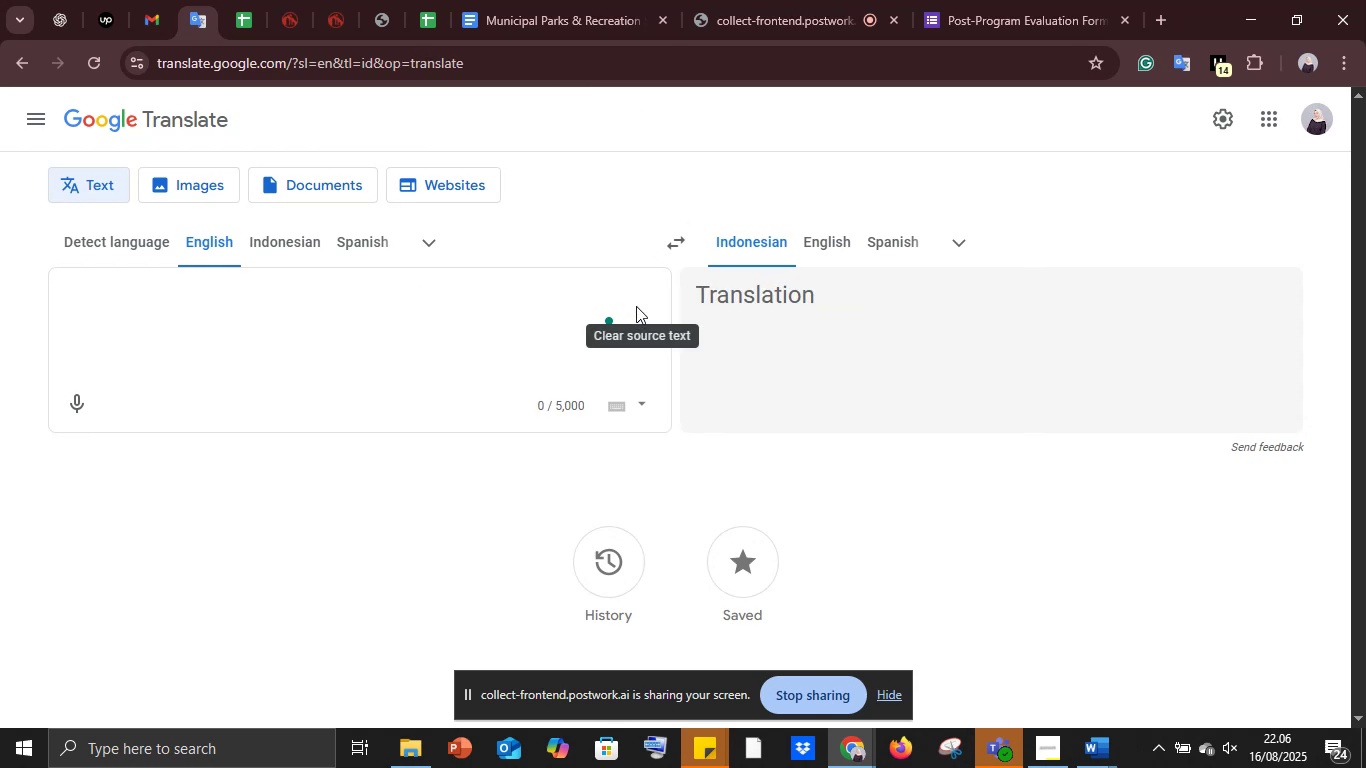 
key(Control+V)
 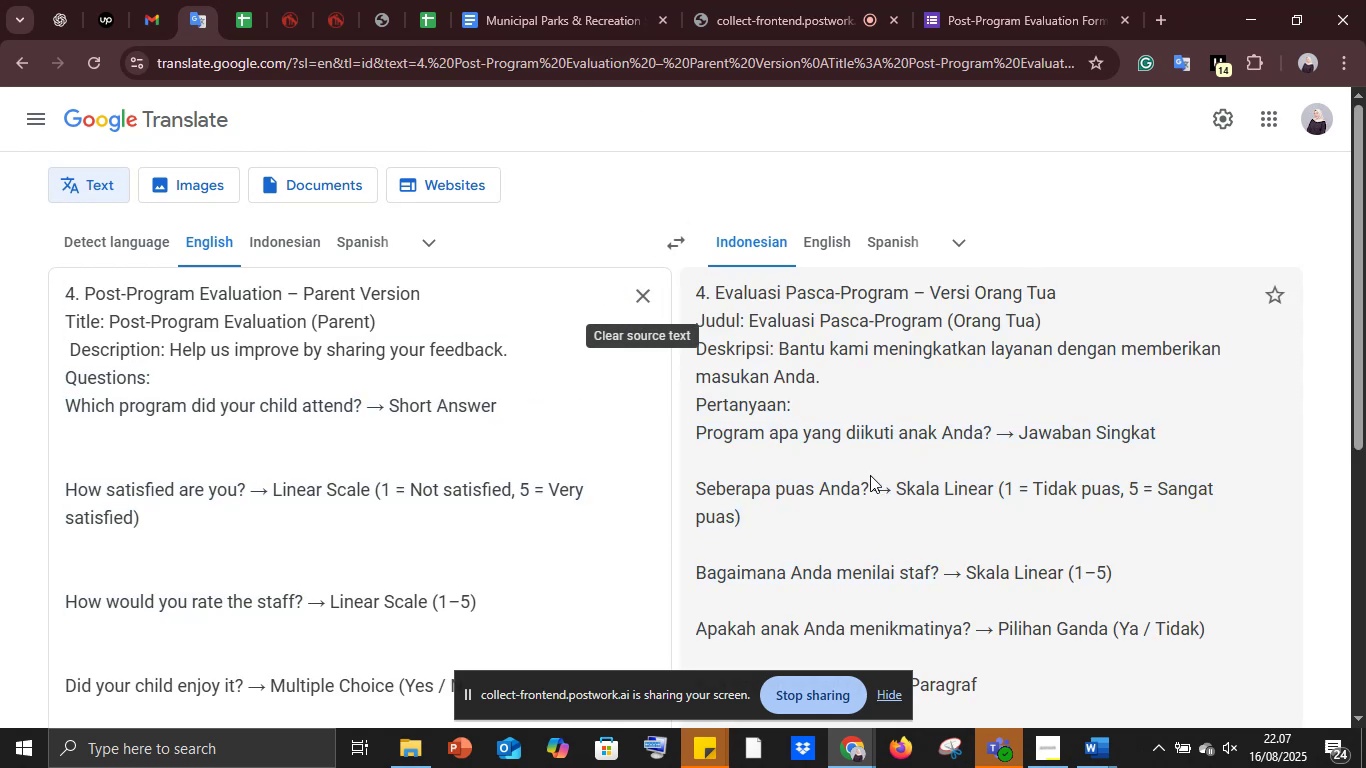 
wait(6.21)
 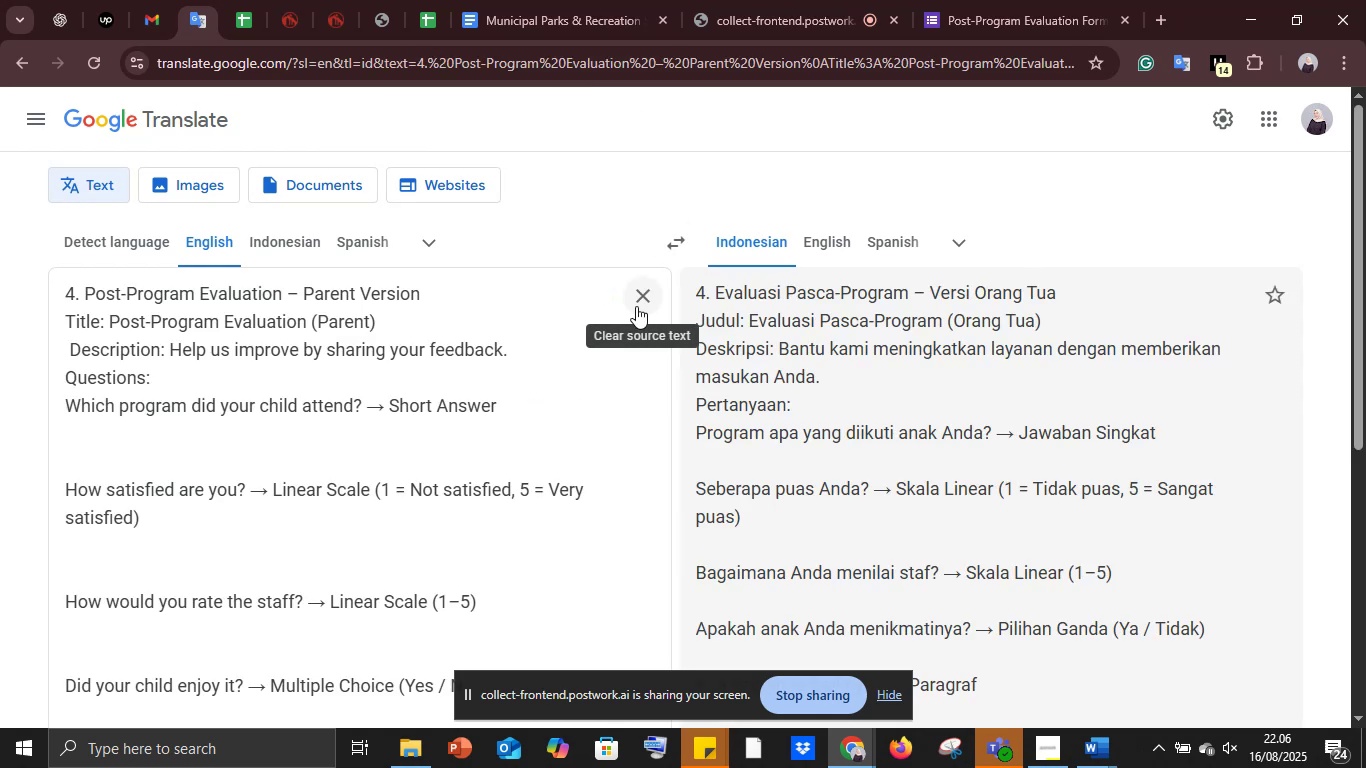 
scroll: coordinate [870, 475], scroll_direction: down, amount: 1.0
 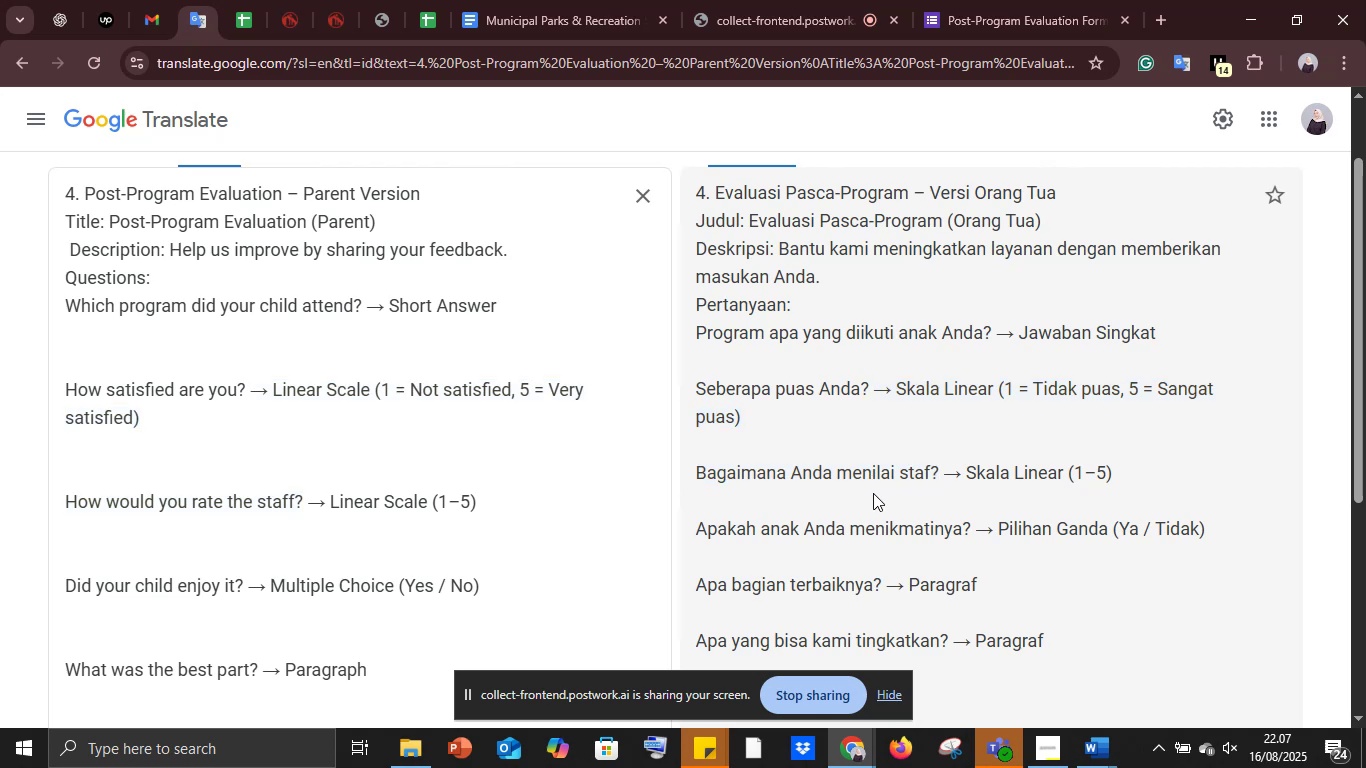 
wait(8.67)
 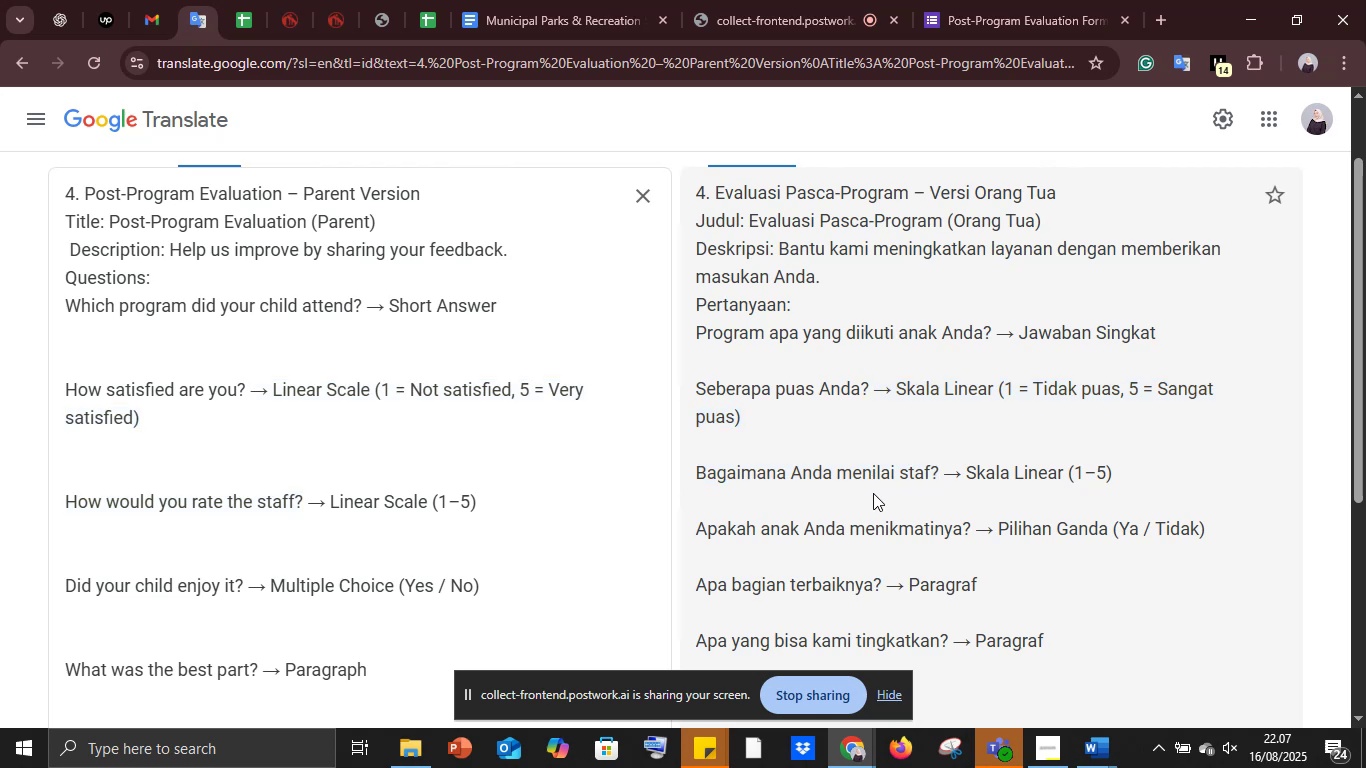 
scroll: coordinate [874, 497], scroll_direction: down, amount: 1.0
 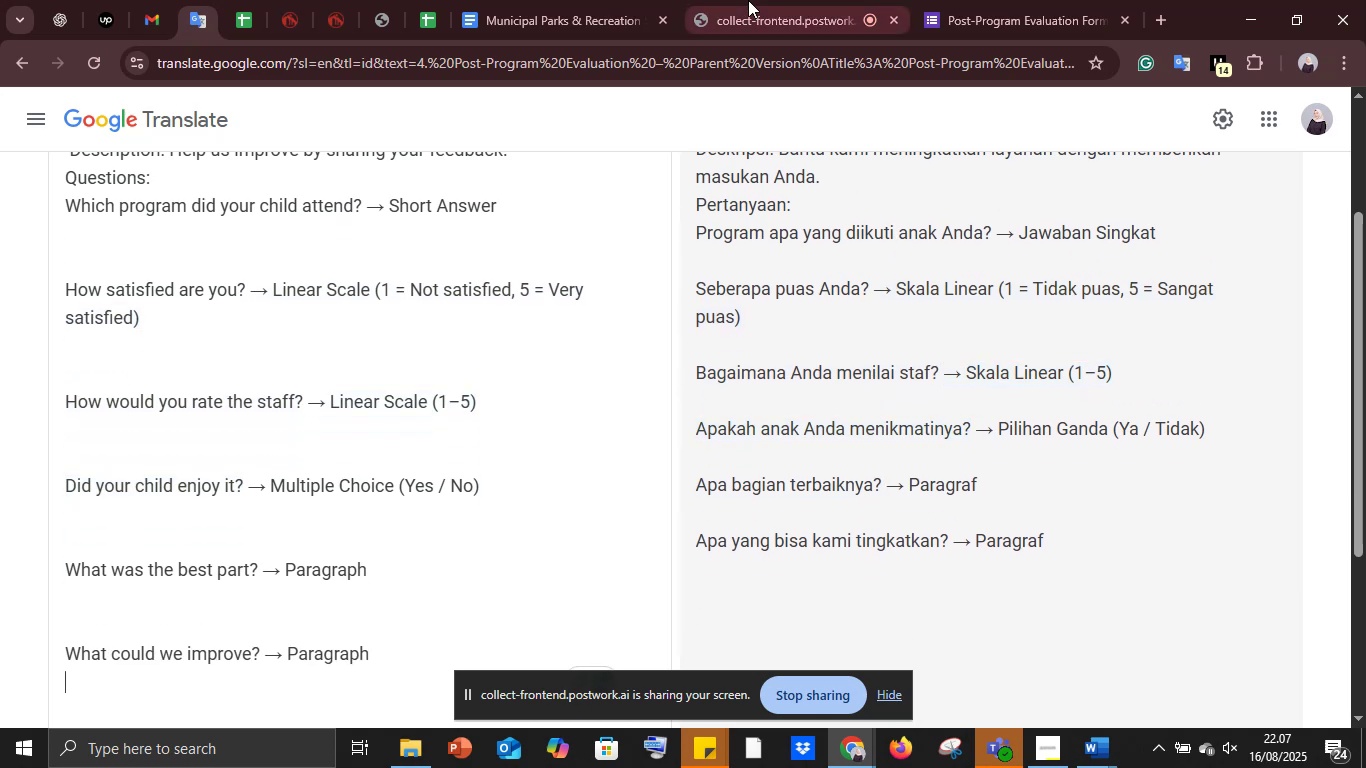 
left_click([603, 0])
 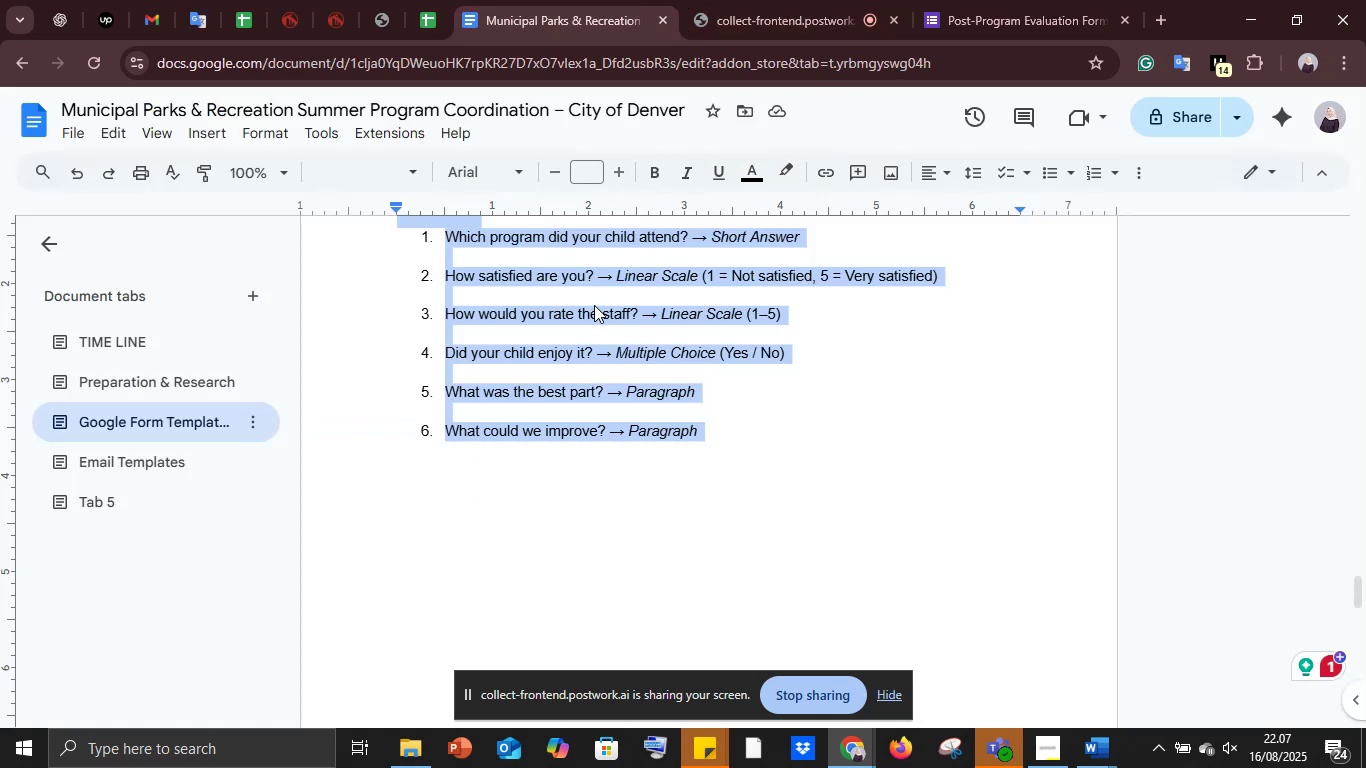 
scroll: coordinate [586, 308], scroll_direction: up, amount: 2.0
 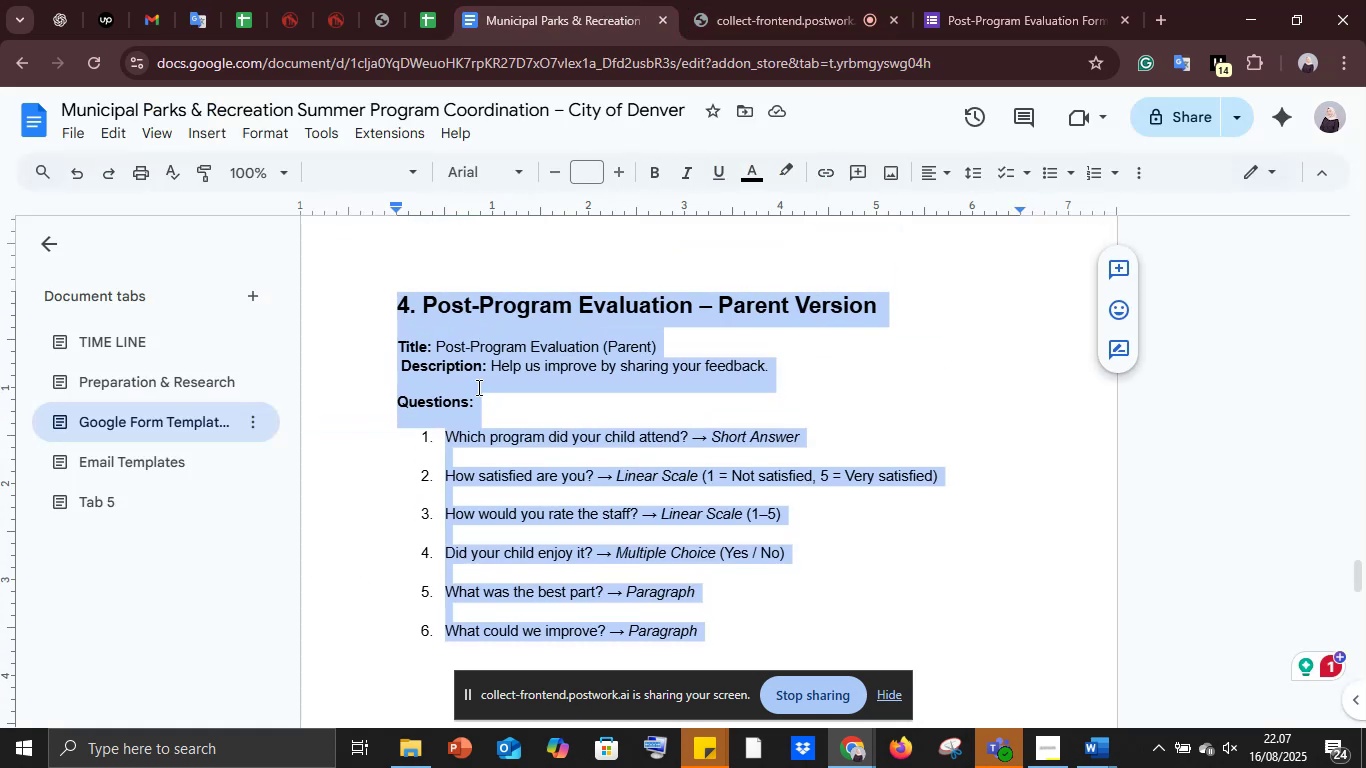 
left_click([476, 389])
 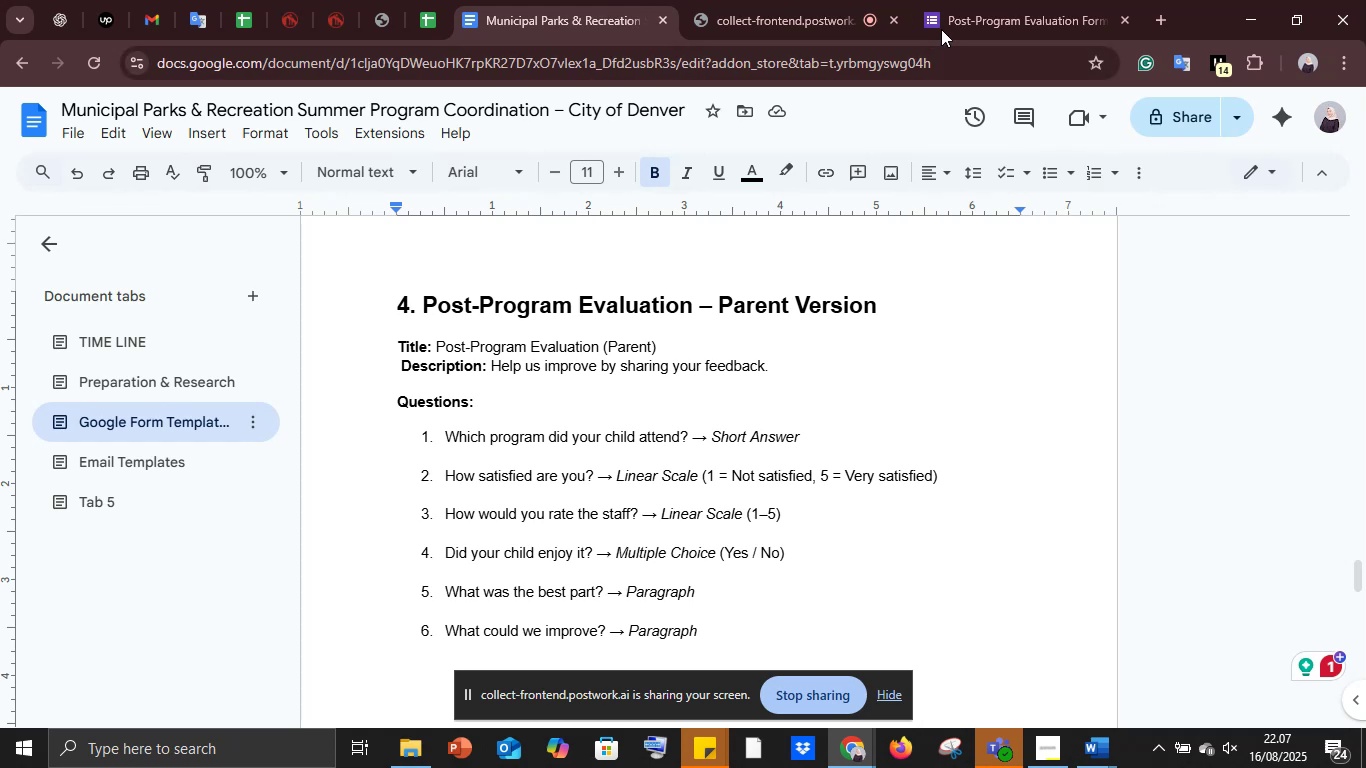 
left_click([960, 0])
 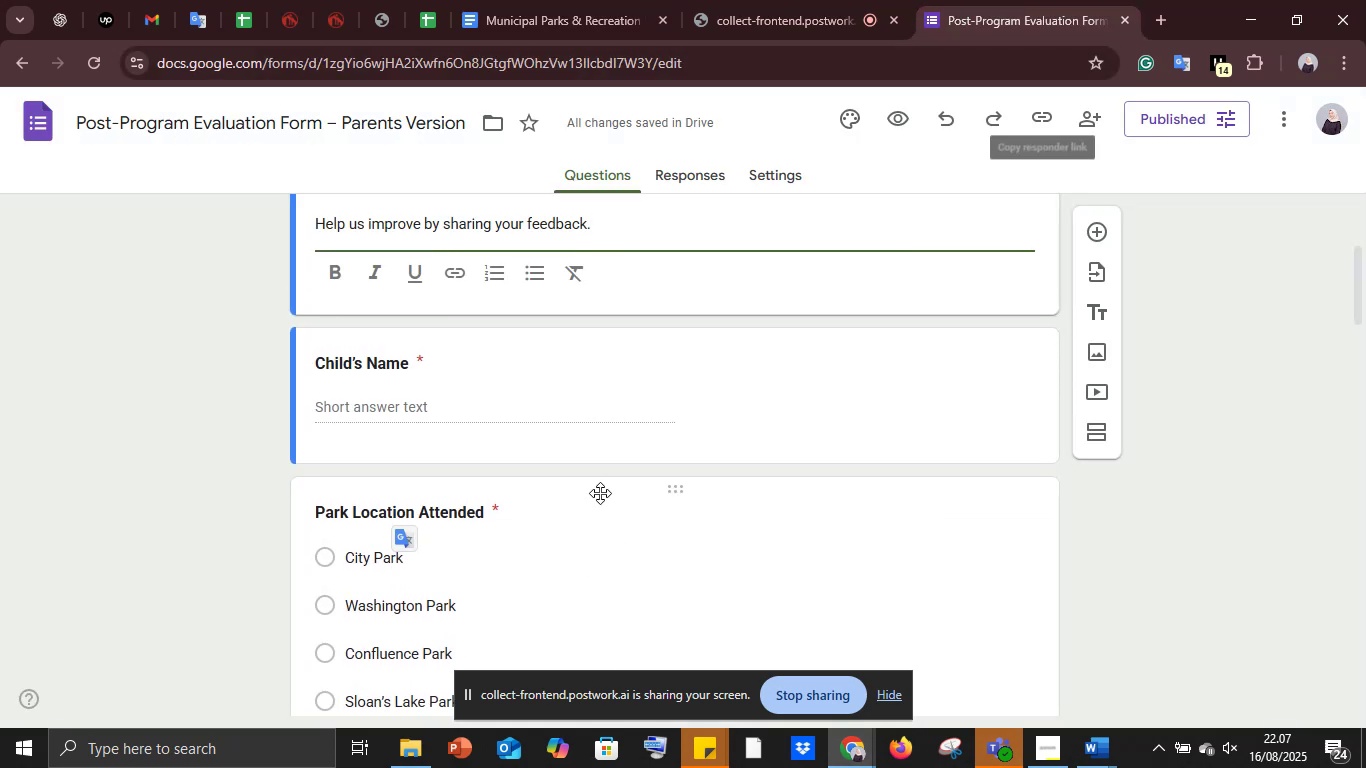 
scroll: coordinate [591, 455], scroll_direction: up, amount: 2.0
 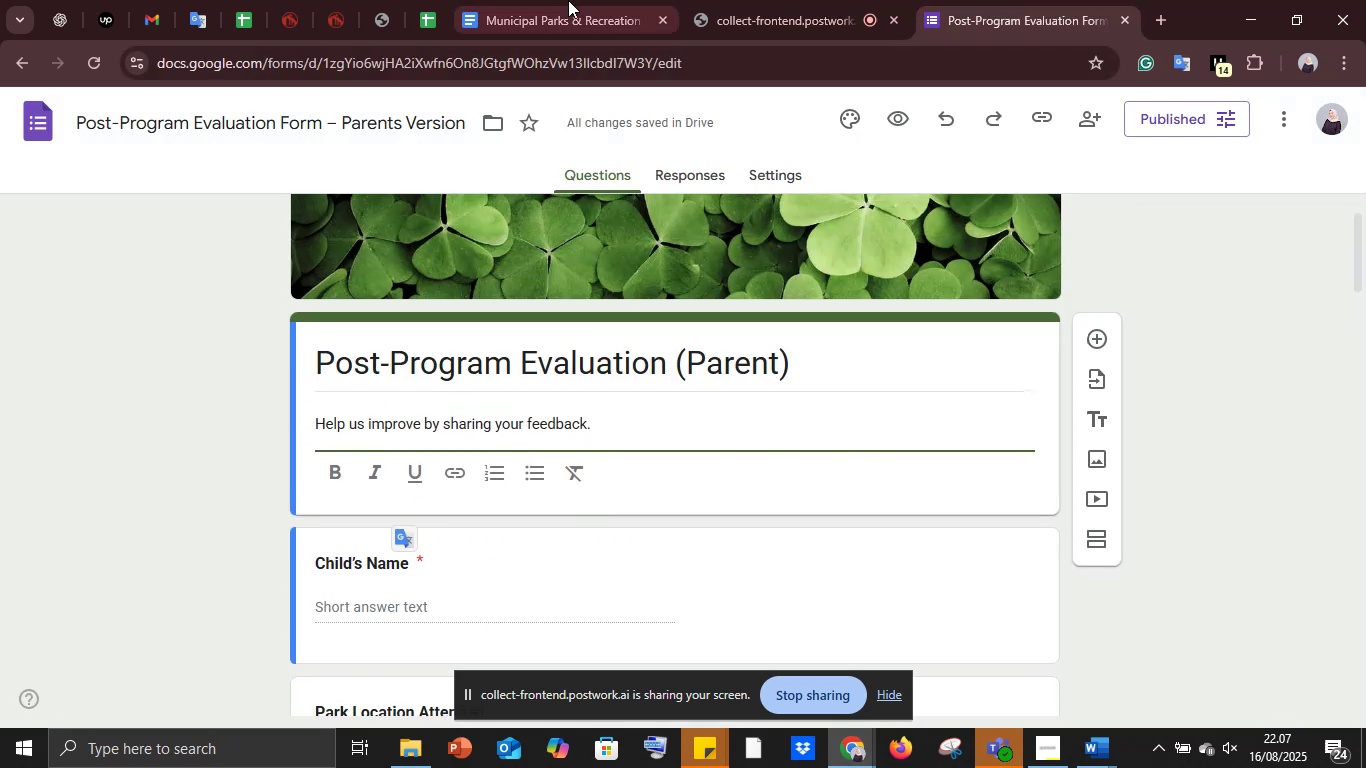 
left_click([569, 0])
 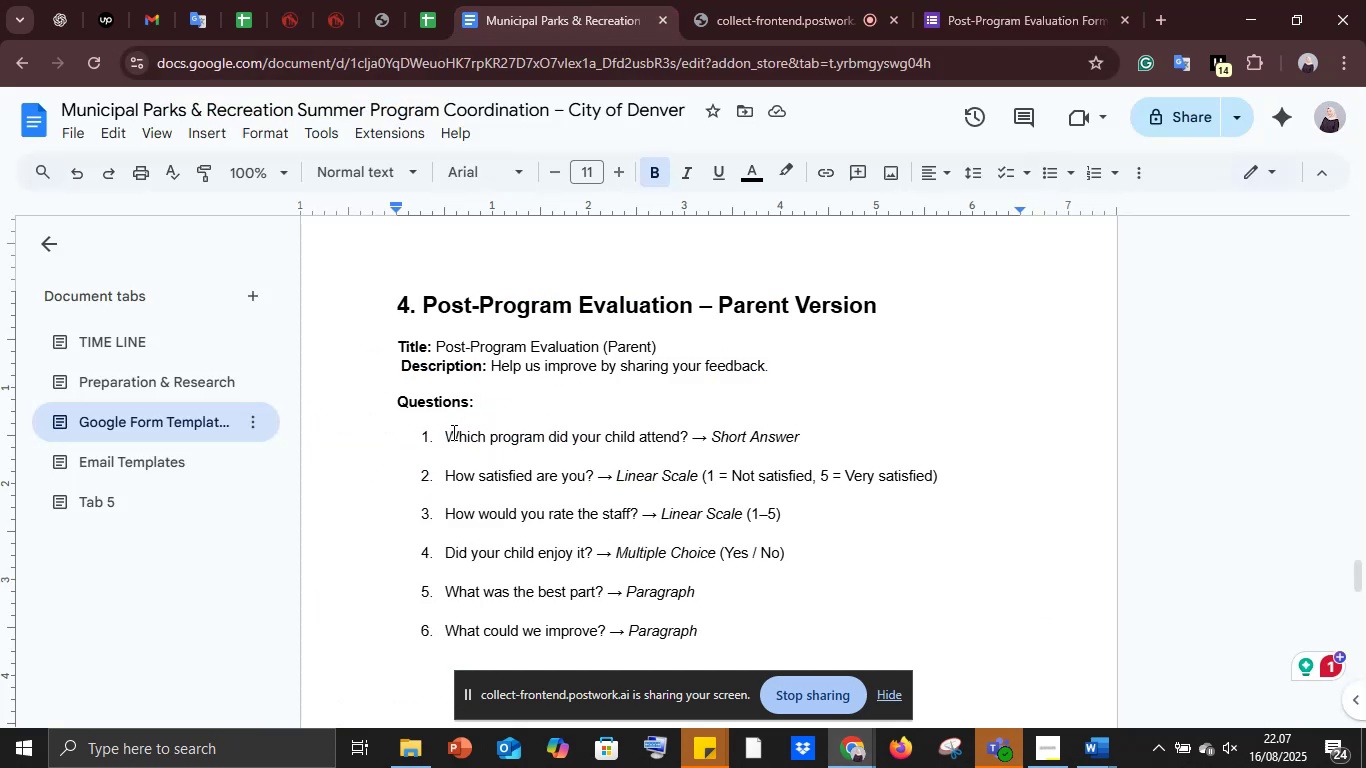 
left_click_drag(start_coordinate=[447, 431], to_coordinate=[686, 436])
 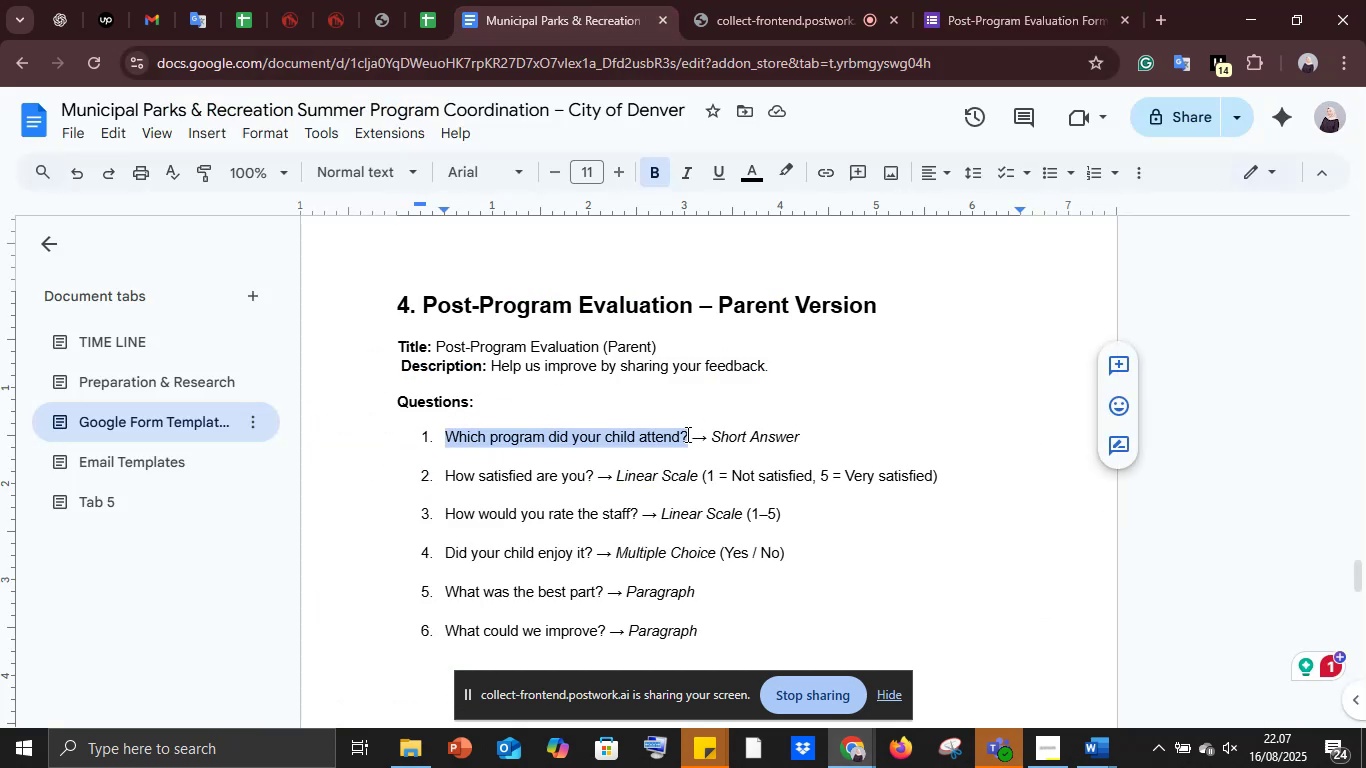 
key(Control+C)
 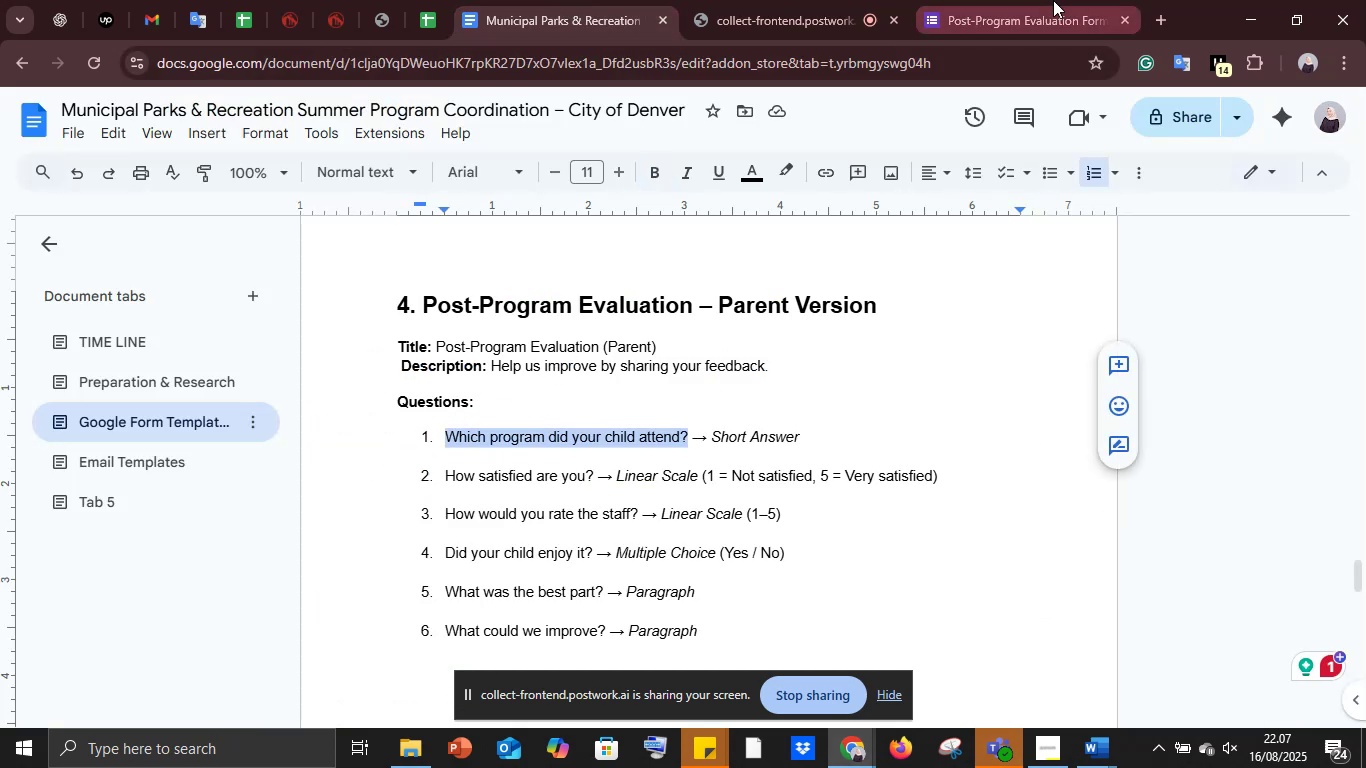 
left_click([1053, 0])
 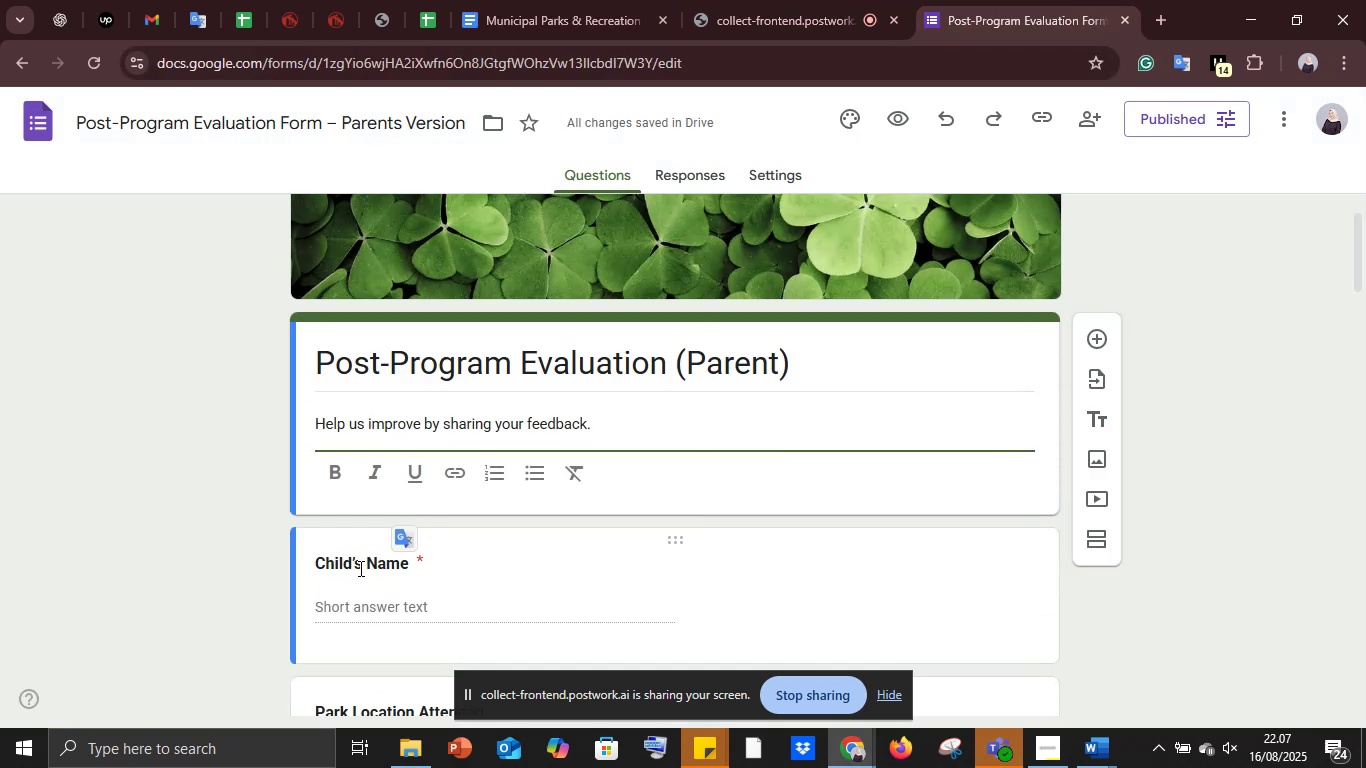 
left_click([359, 568])
 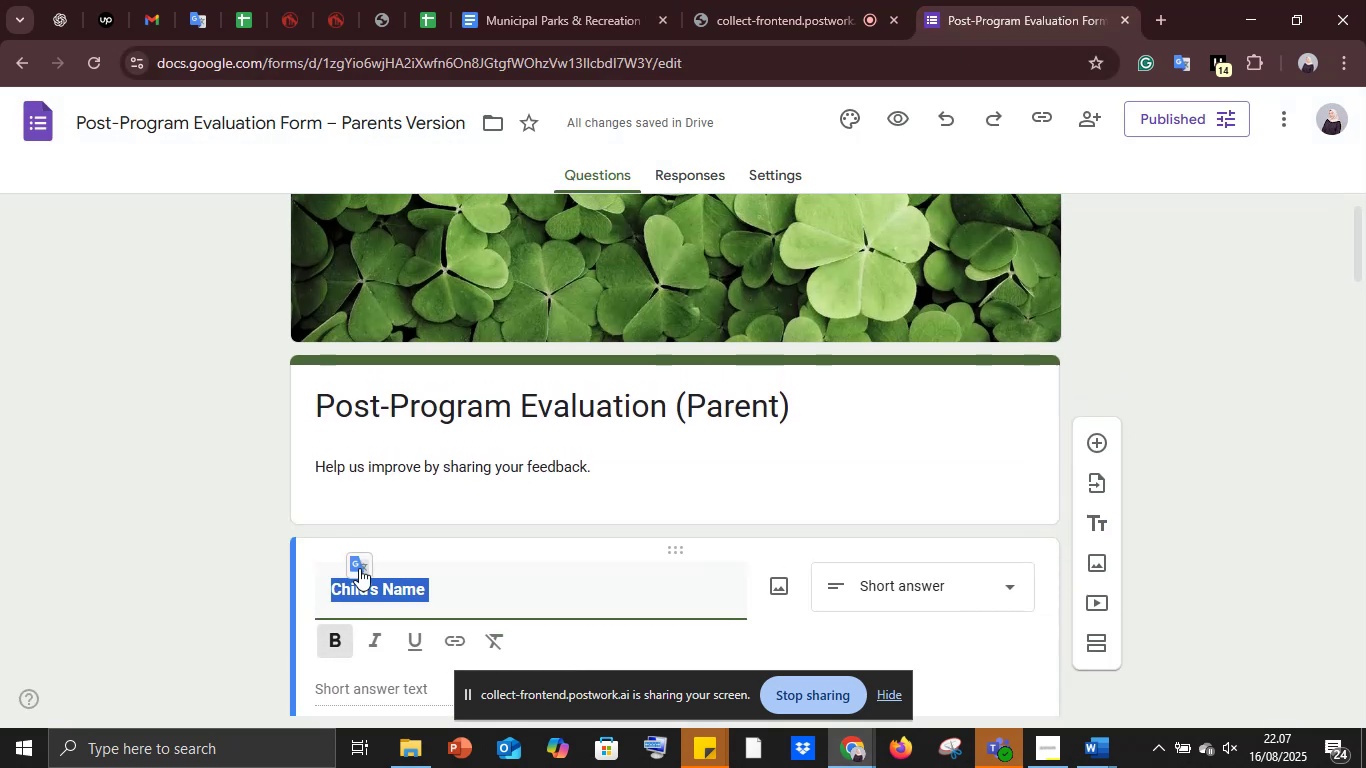 
key(Control+V)
 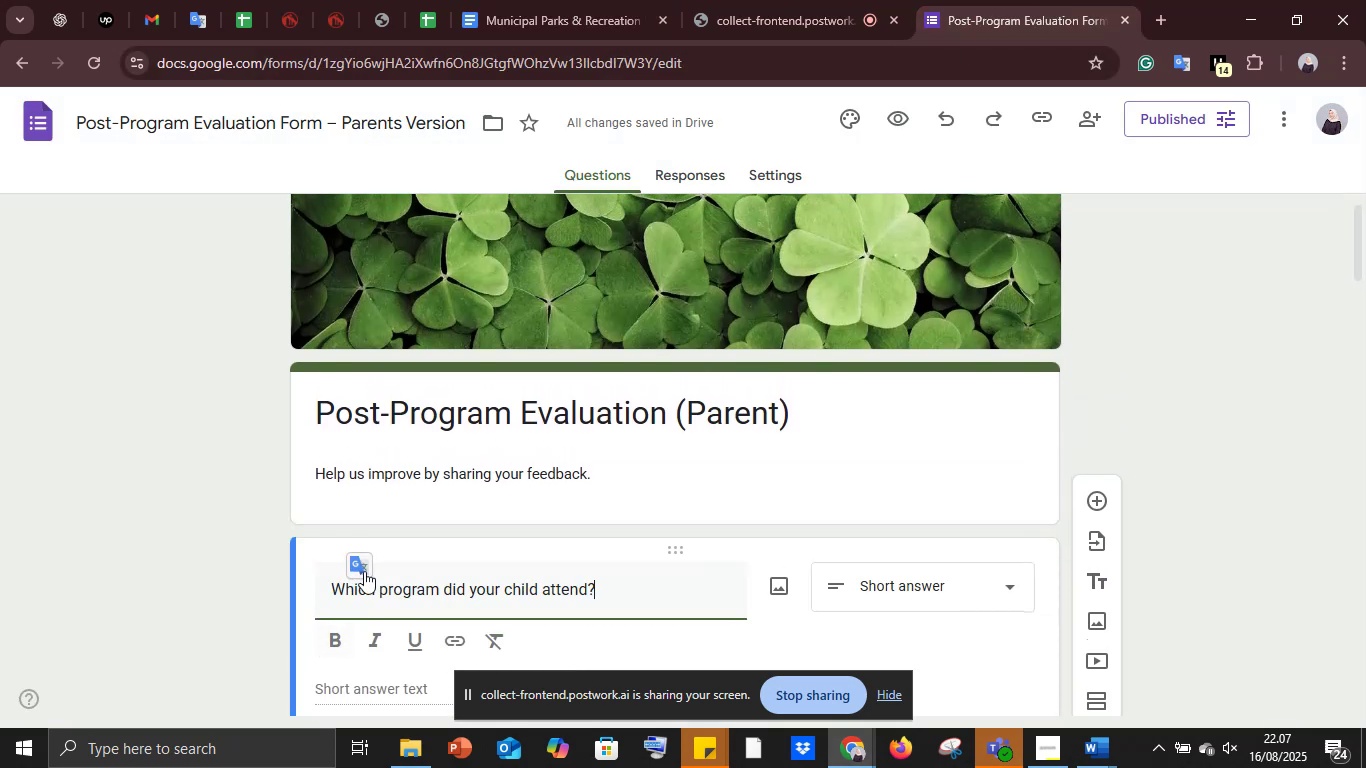 
key(Control+A)
 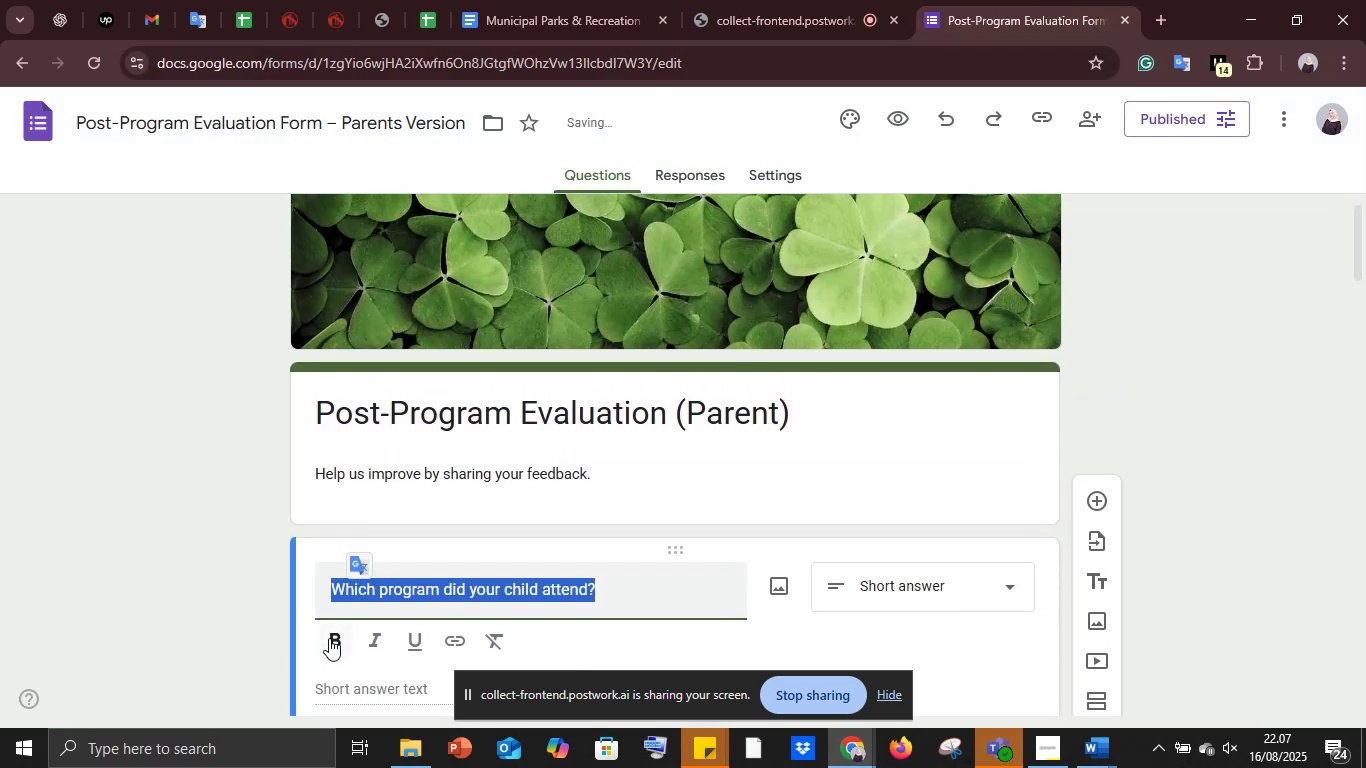 
left_click([329, 635])
 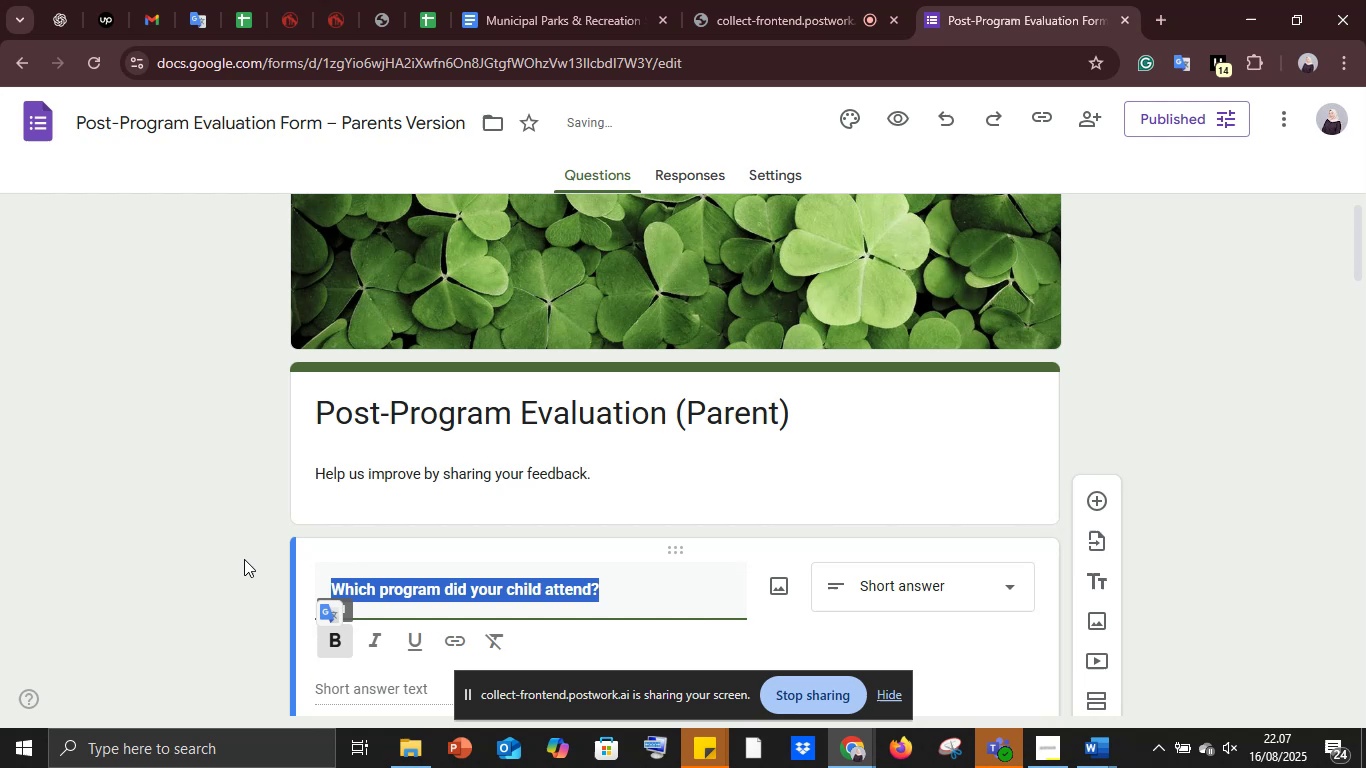 
left_click([244, 559])
 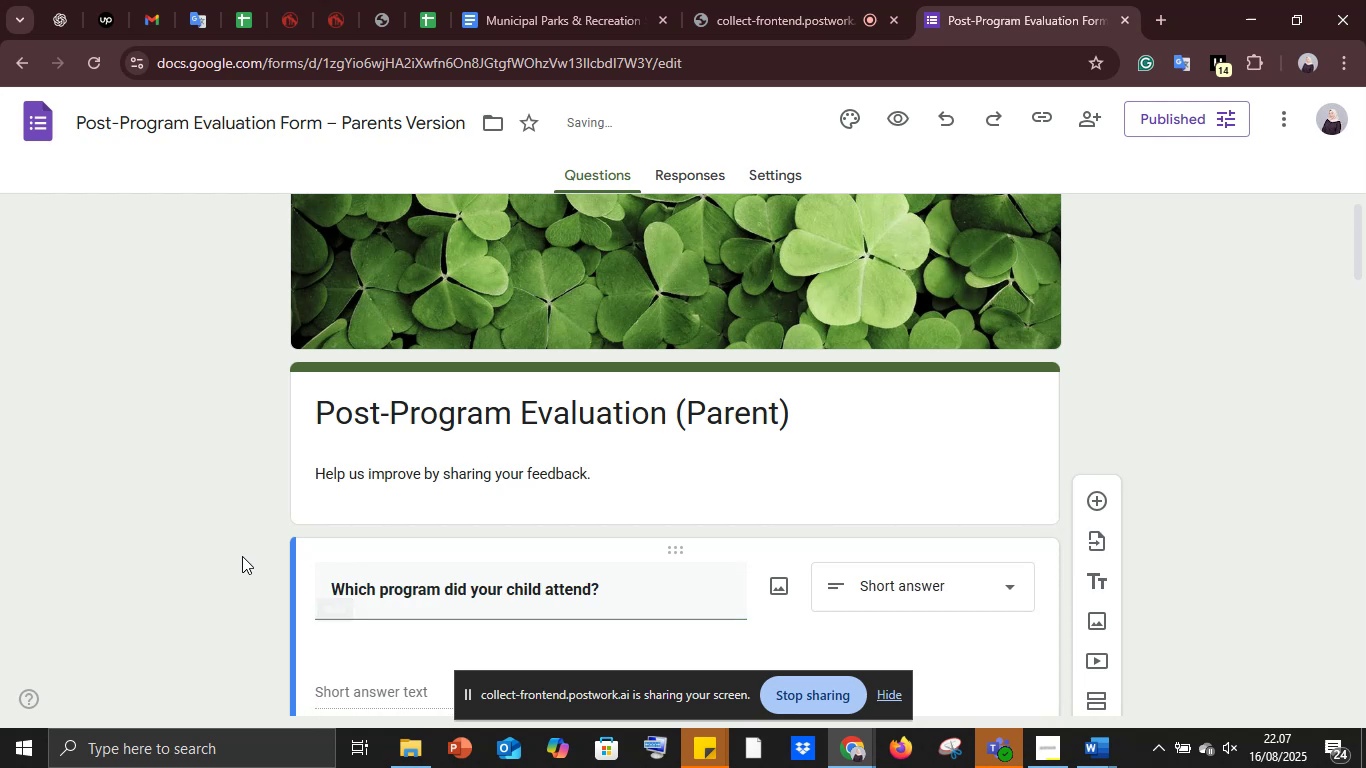 
scroll: coordinate [271, 586], scroll_direction: down, amount: 4.0
 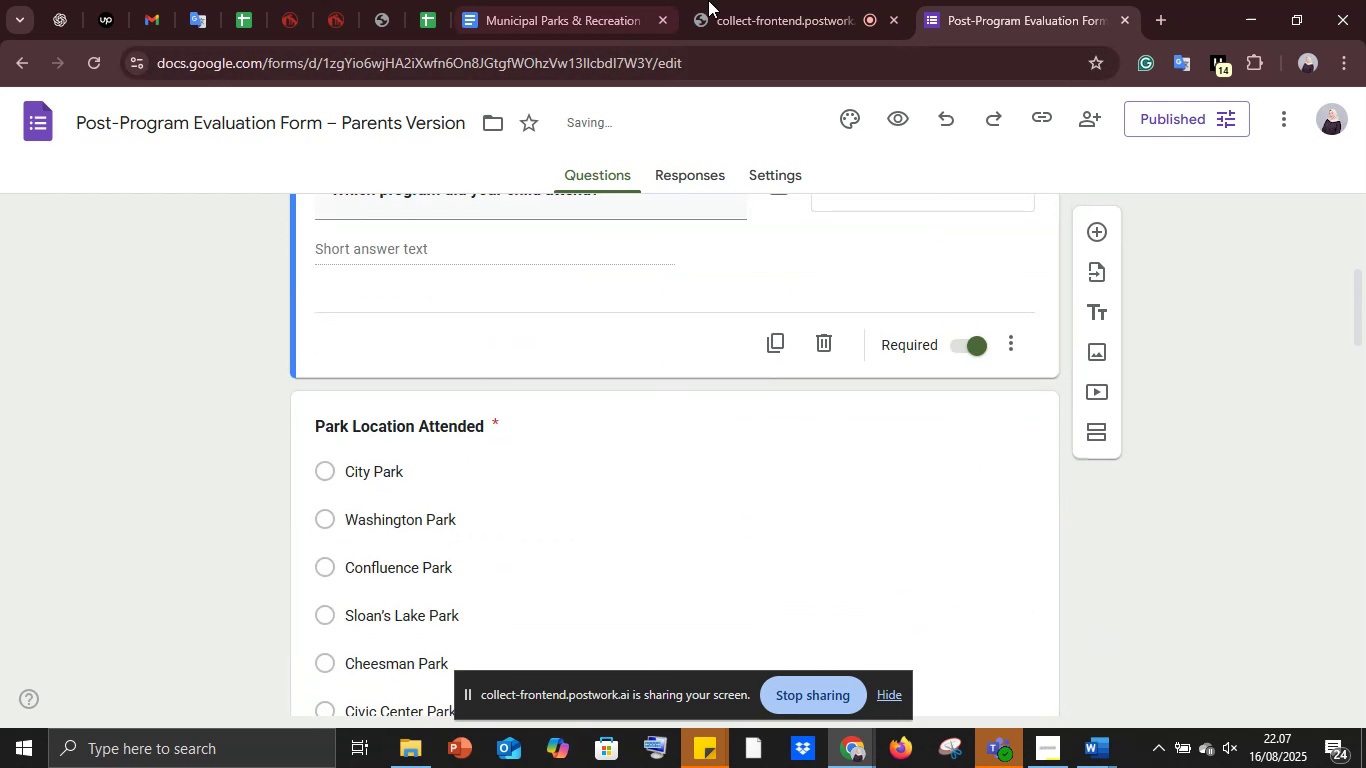 
left_click([569, 0])
 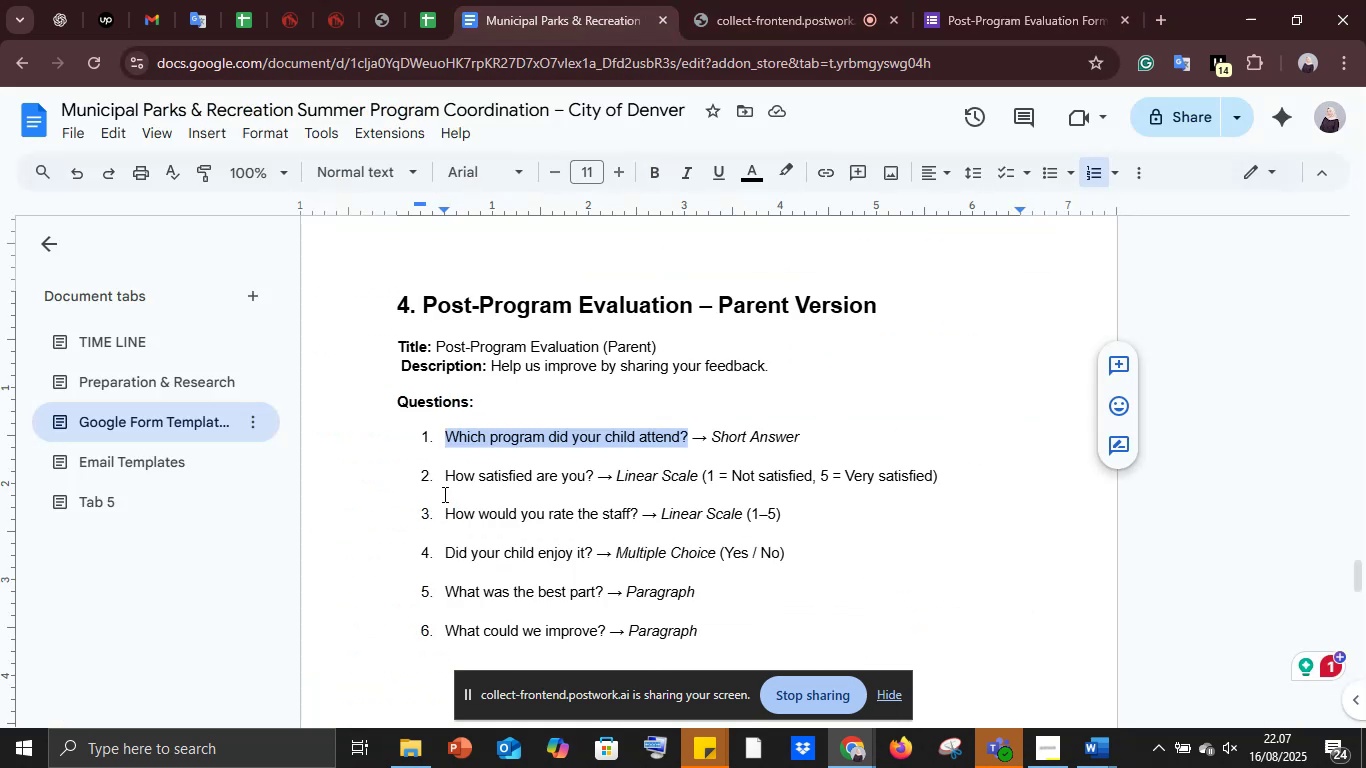 
left_click_drag(start_coordinate=[440, 478], to_coordinate=[593, 475])
 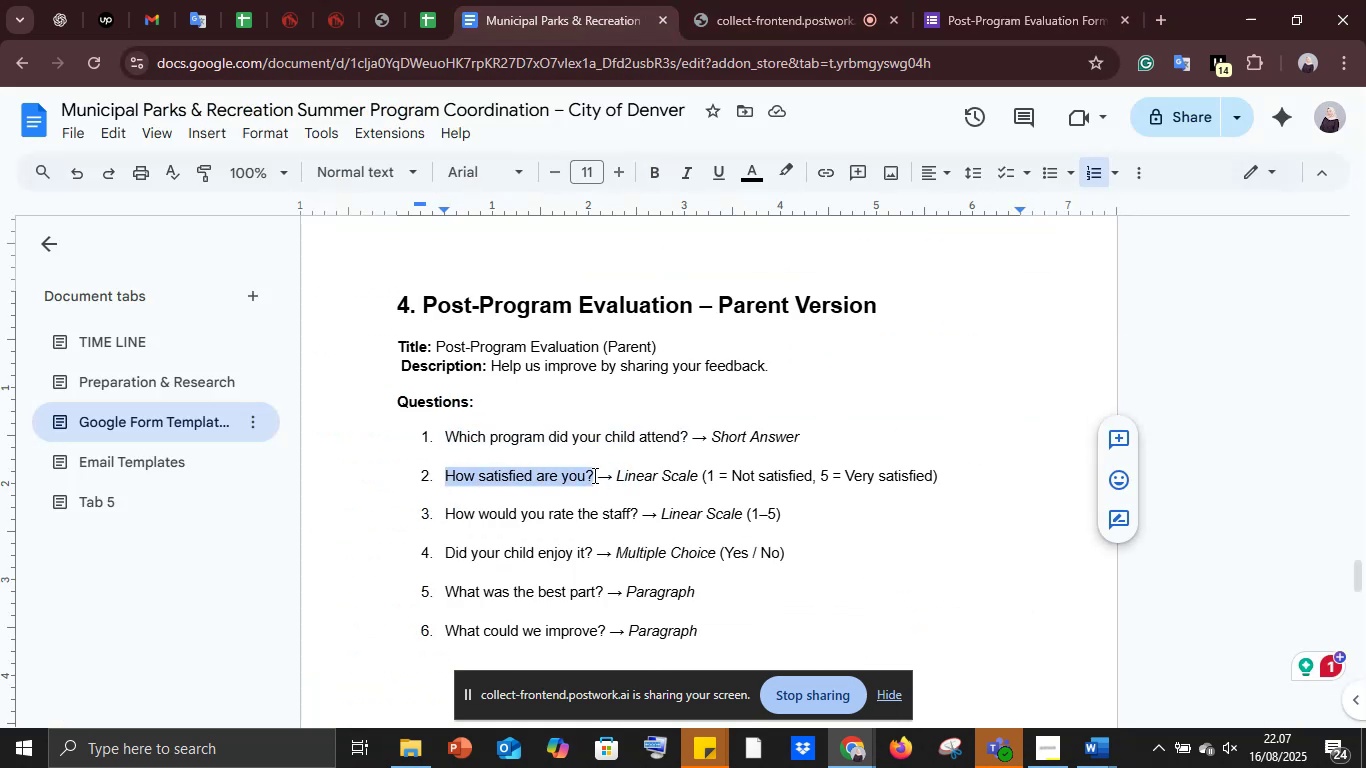 
key(Control+C)
 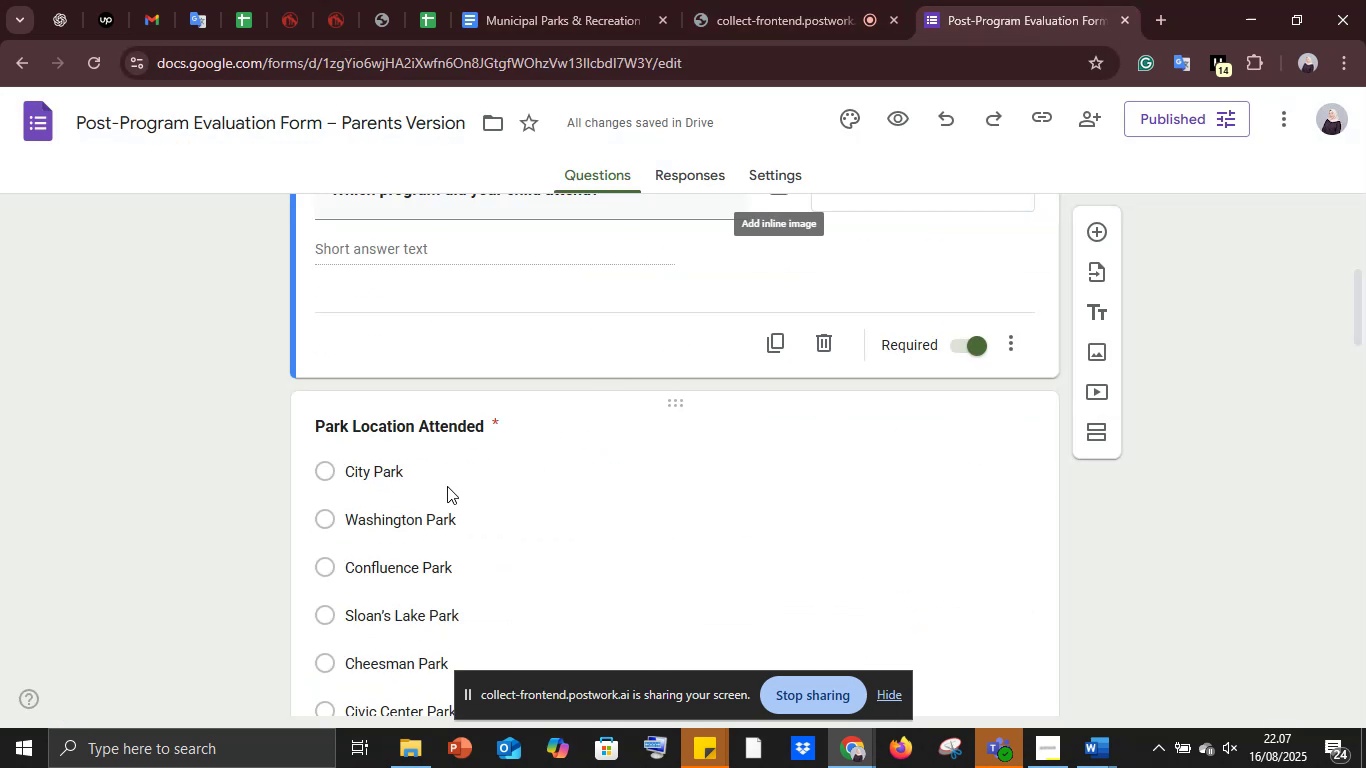 
left_click([385, 436])
 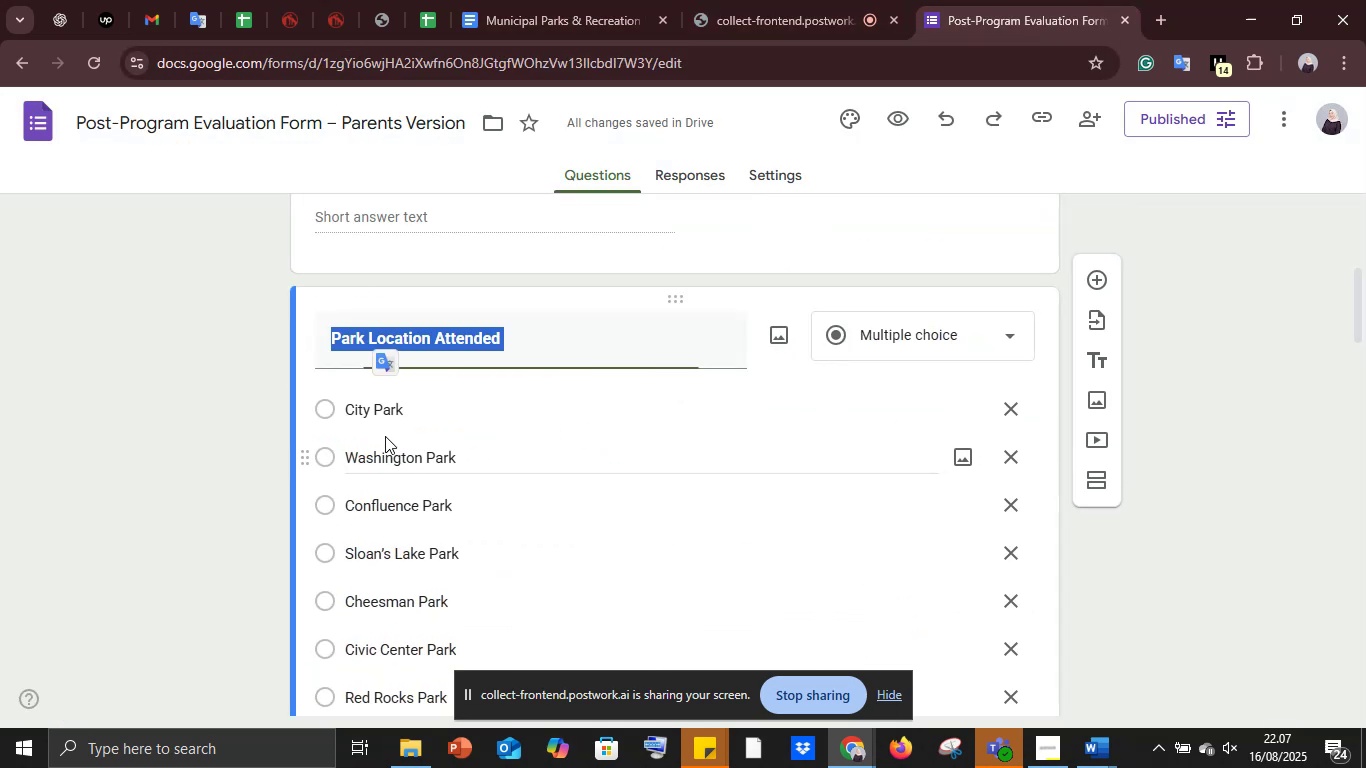 
key(Control+V)
 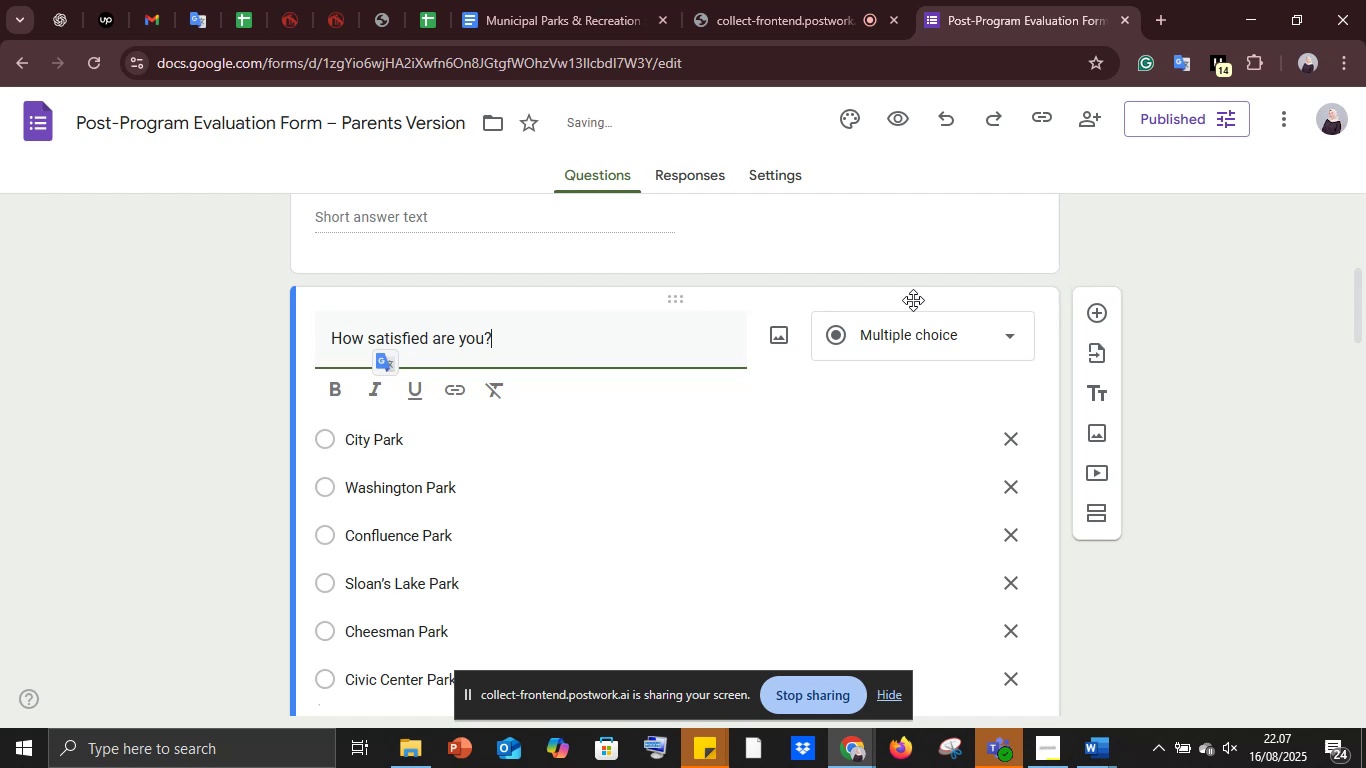 
left_click([914, 350])
 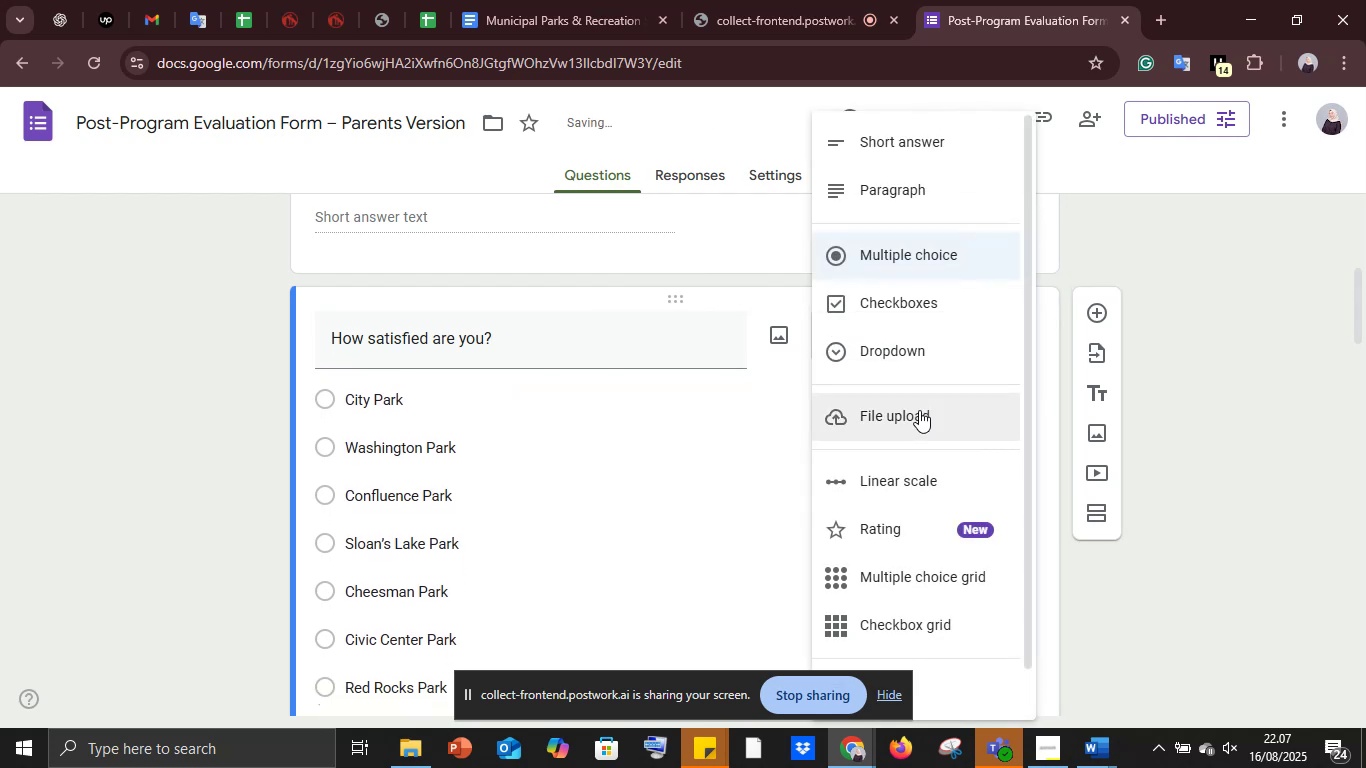 
left_click([898, 465])
 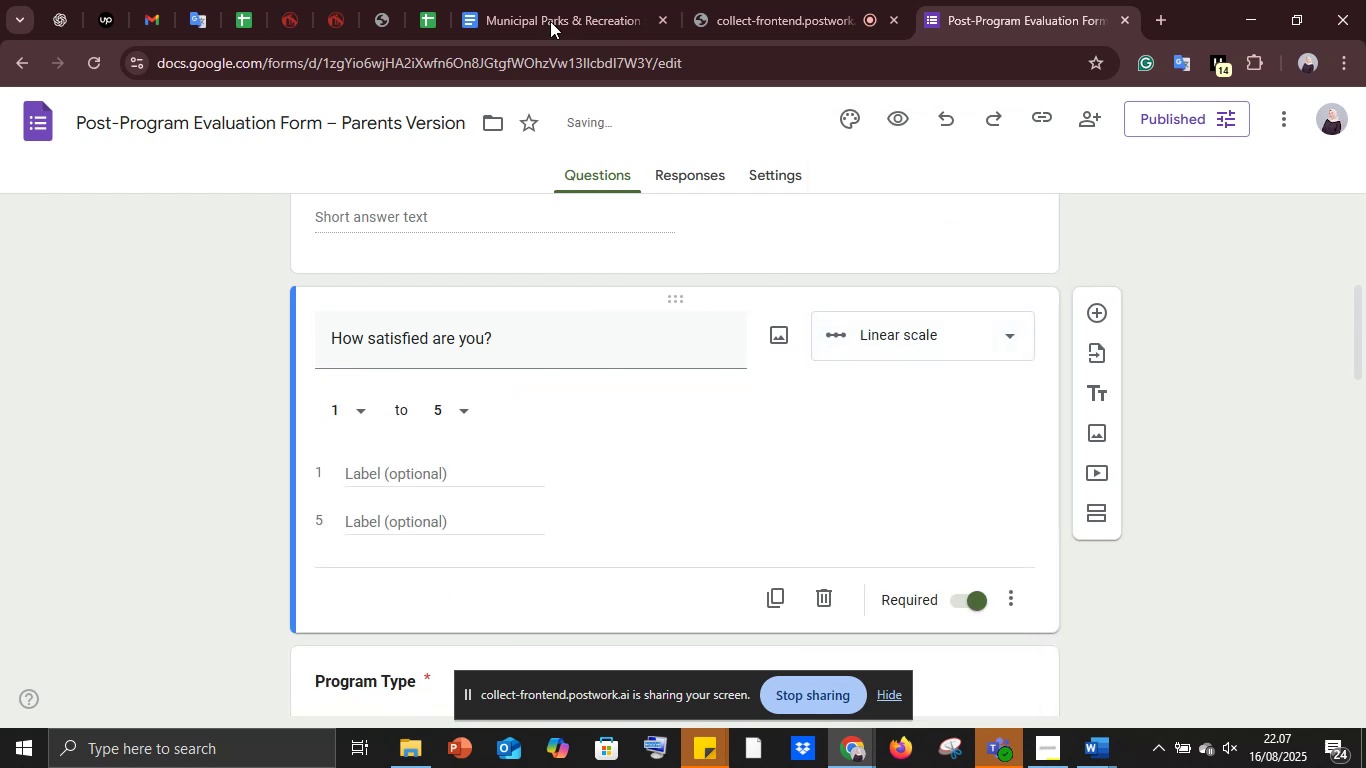 
left_click([568, 0])
 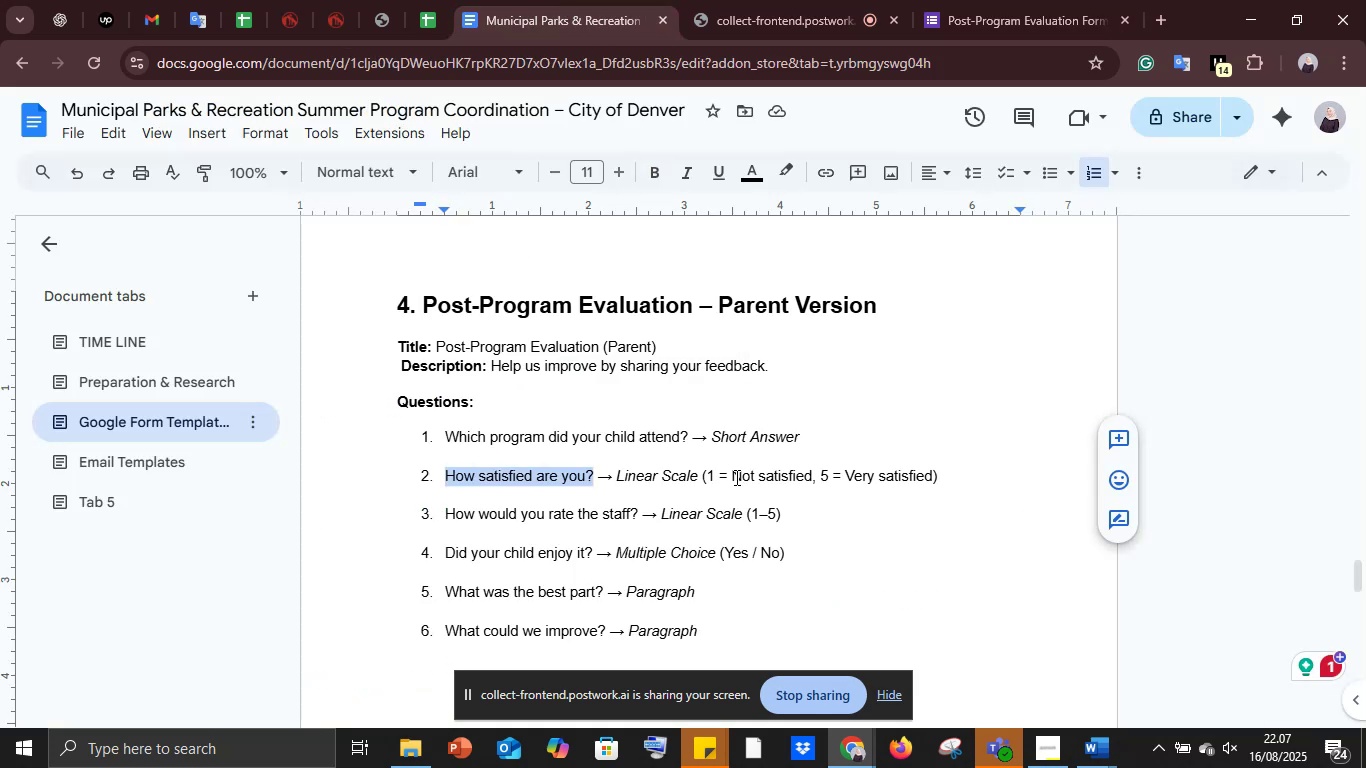 
left_click_drag(start_coordinate=[731, 475], to_coordinate=[809, 479])
 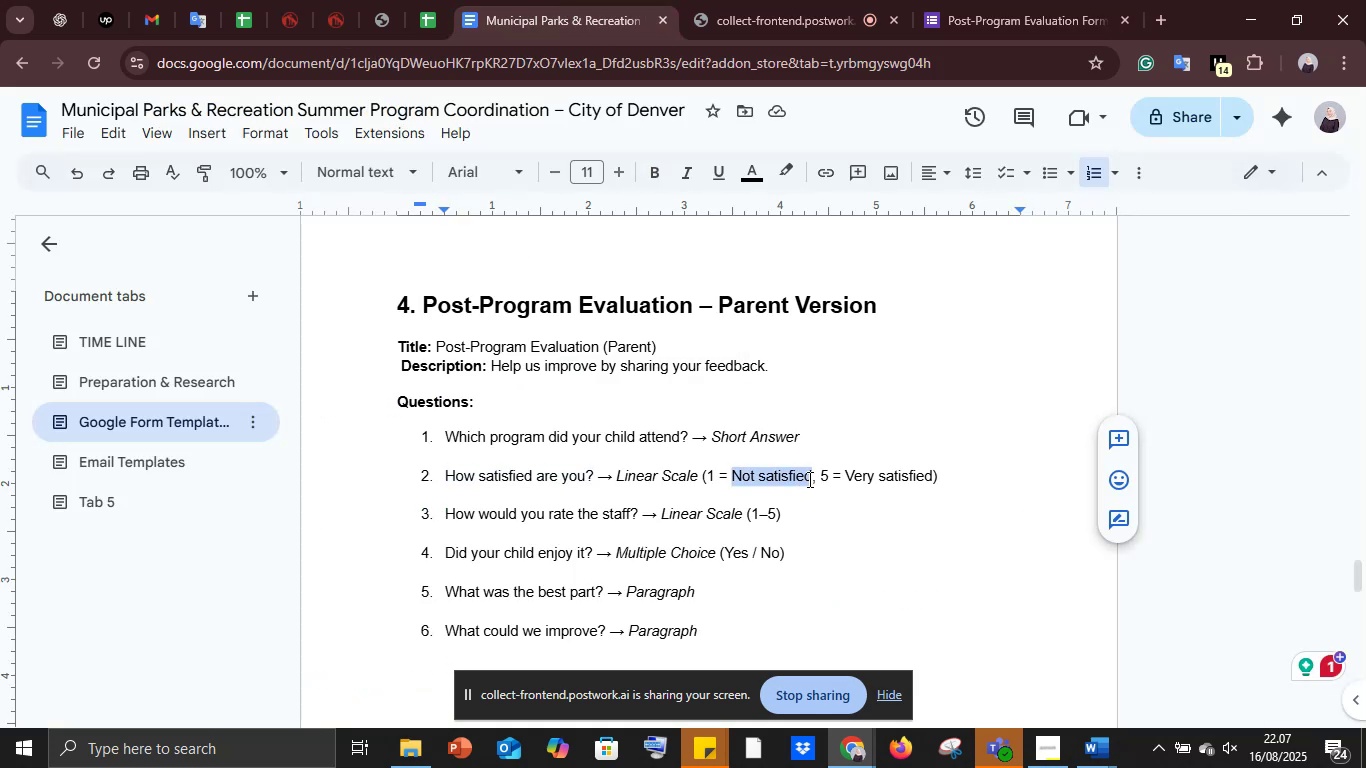 
key(Control+C)
 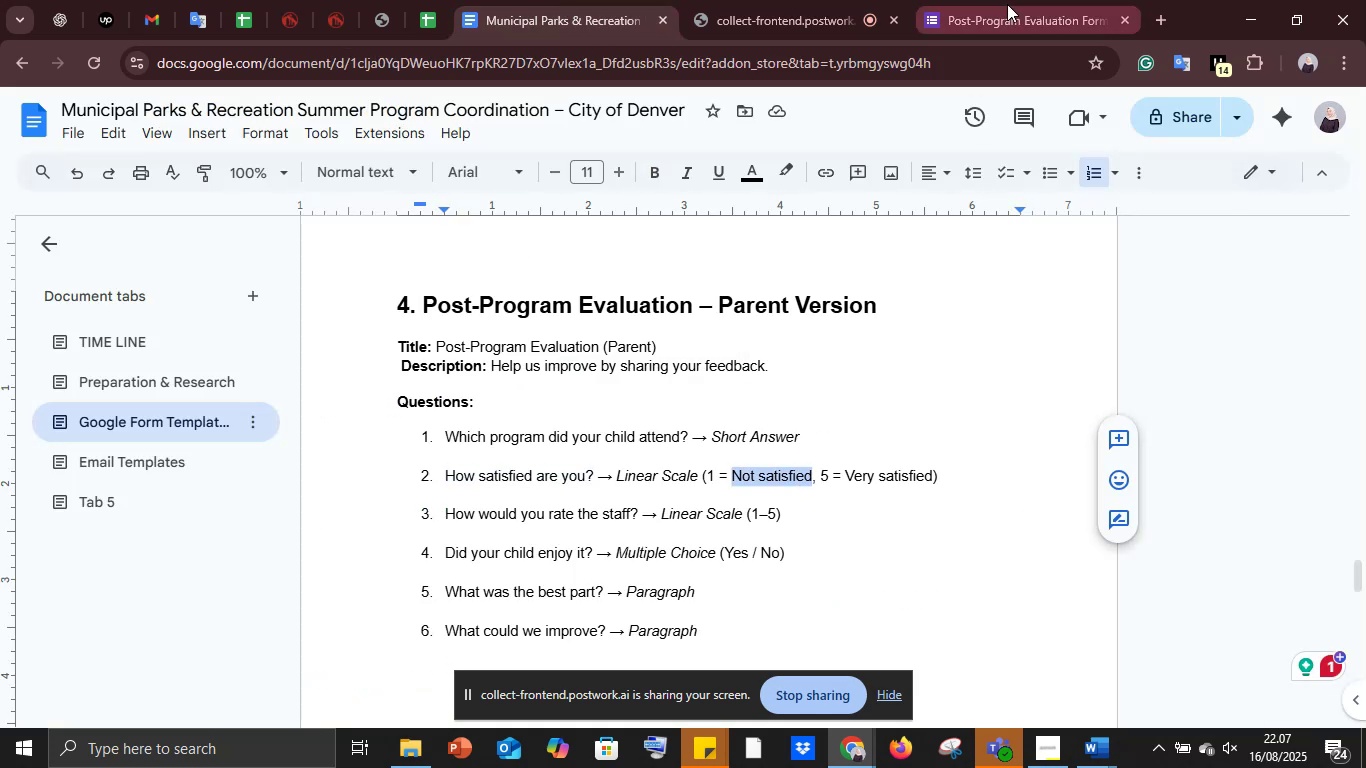 
left_click([1007, 2])
 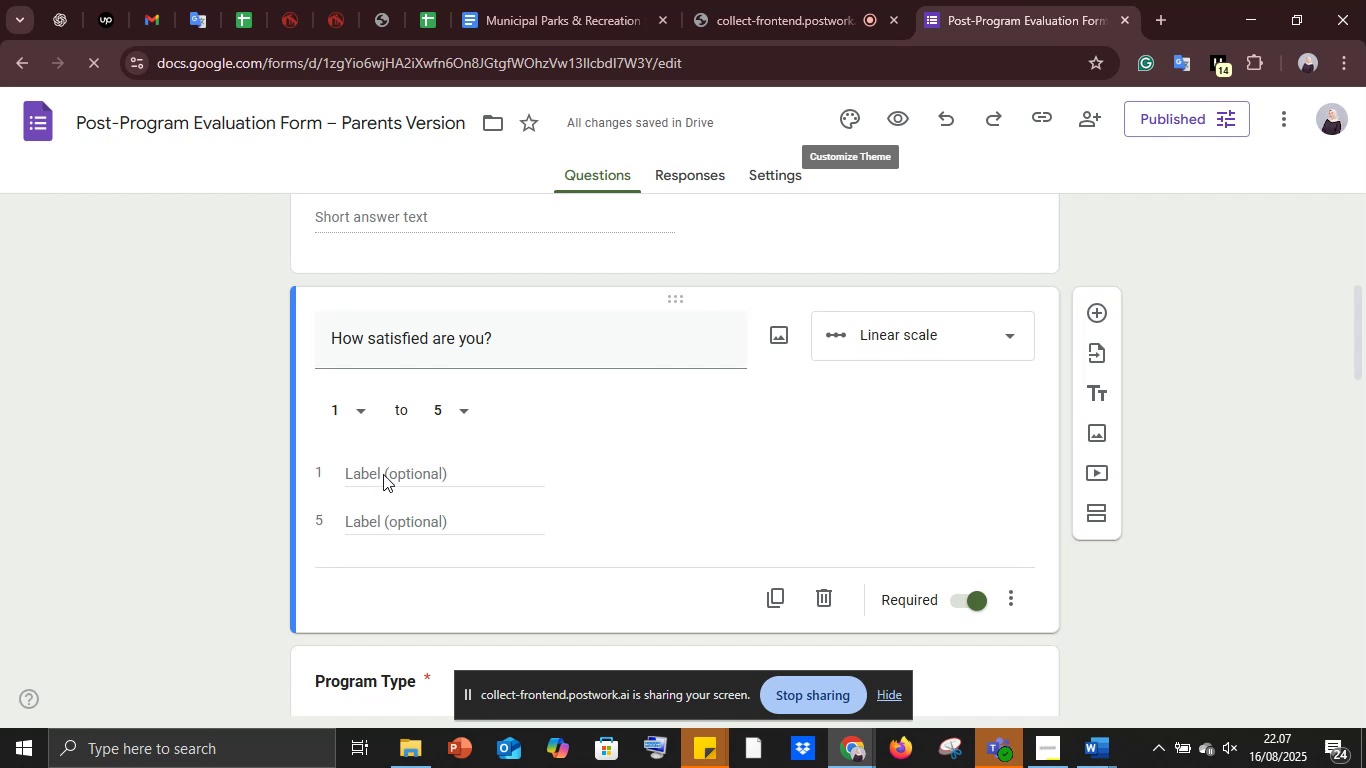 
left_click([382, 474])
 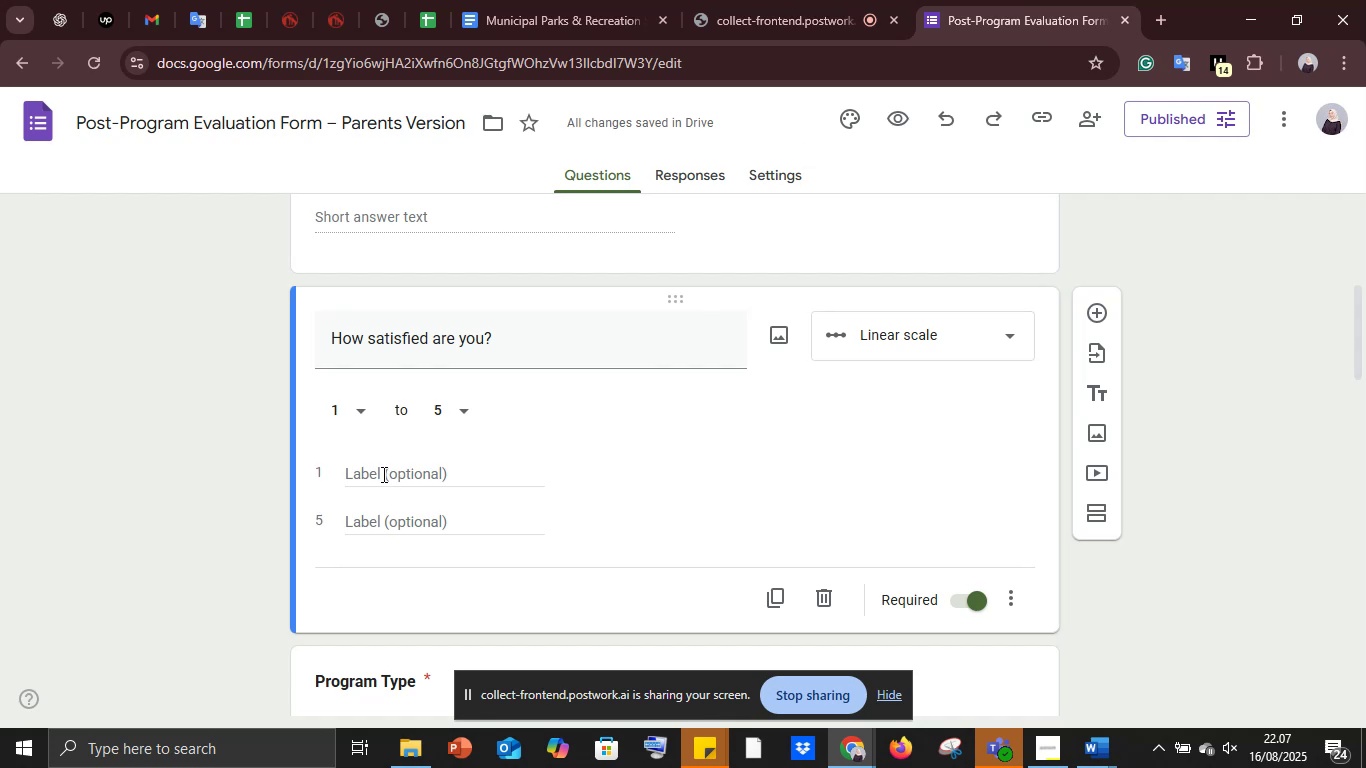 
key(Control+V)
 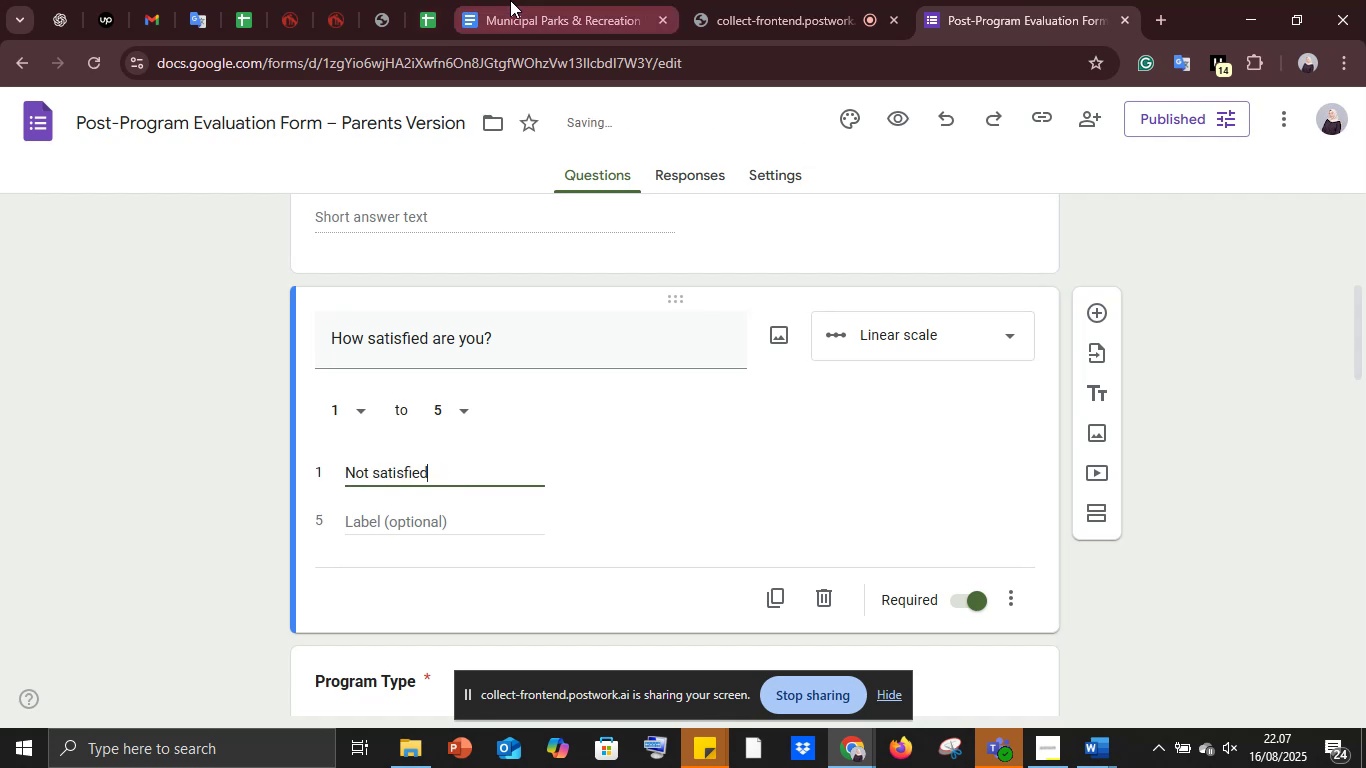 
left_click([510, 0])
 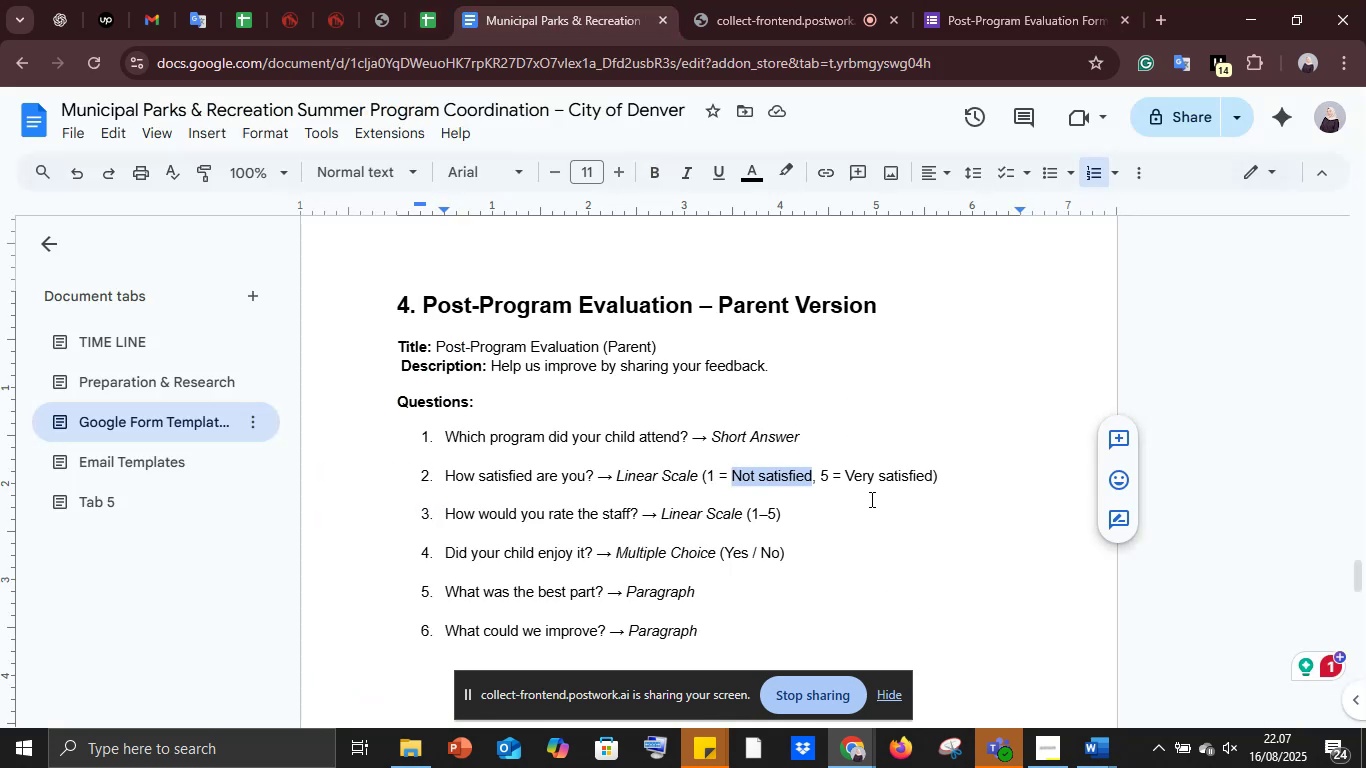 
left_click_drag(start_coordinate=[844, 482], to_coordinate=[932, 483])
 